 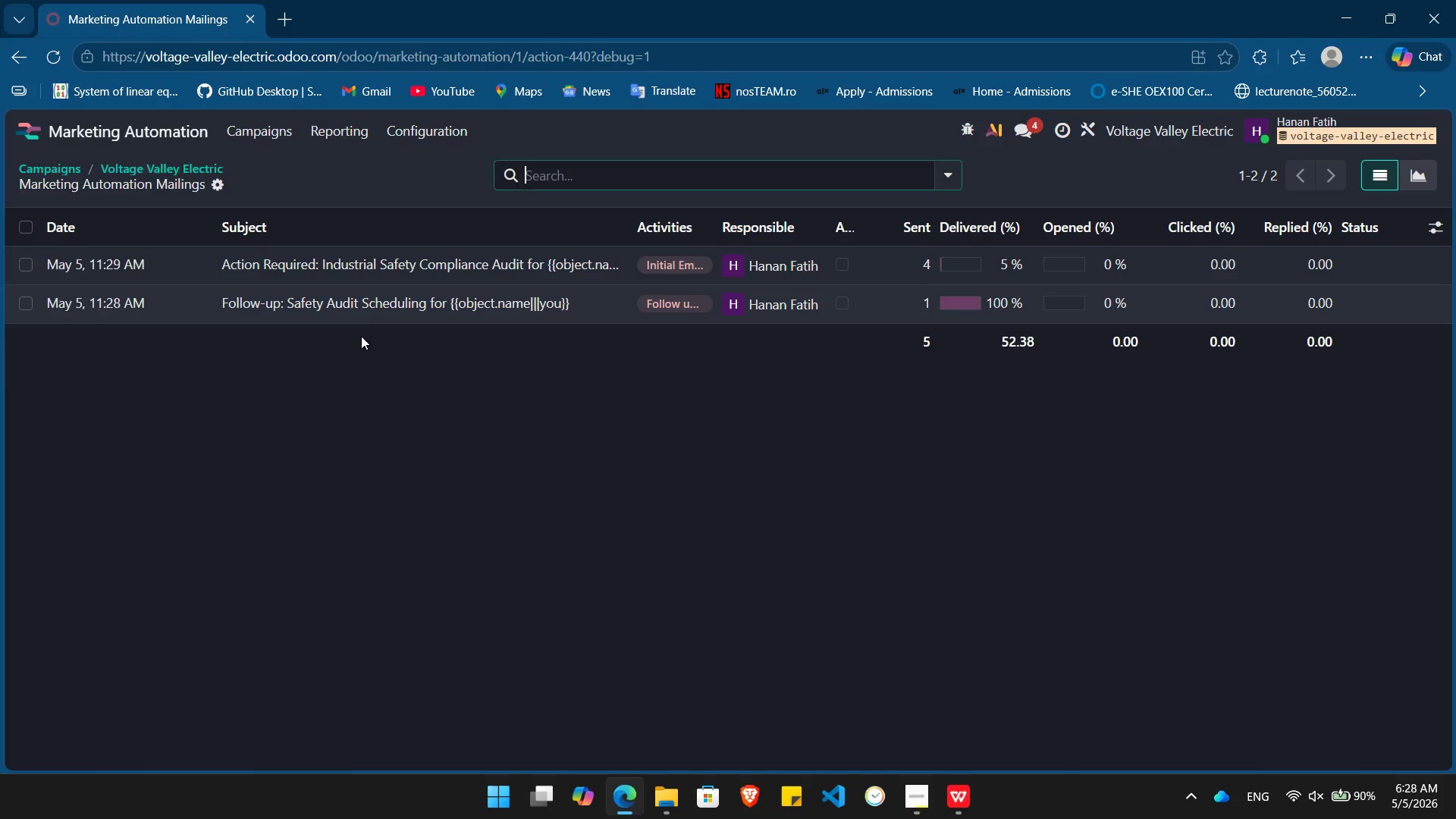 
left_click([432, 270])
 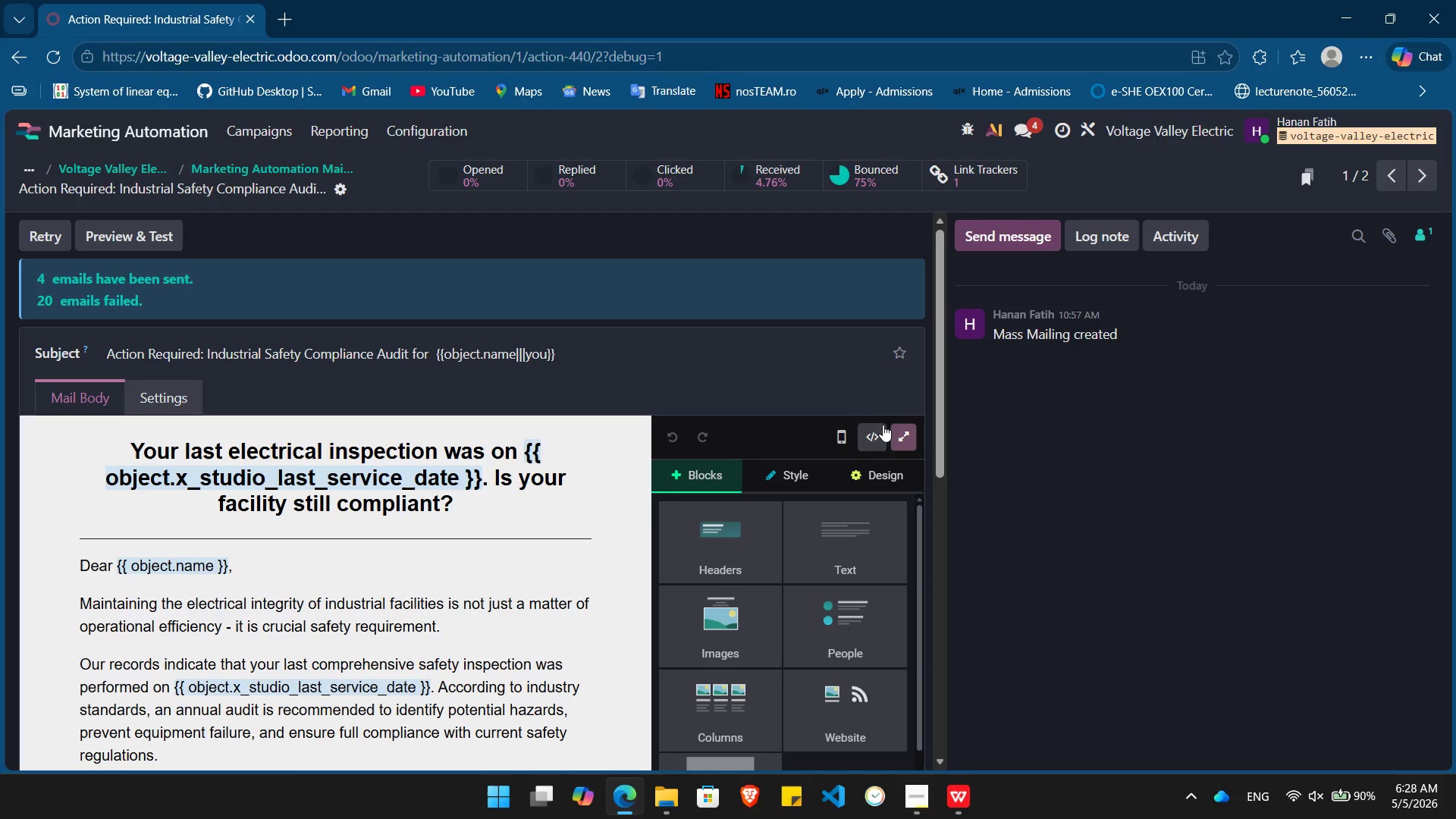 
left_click([900, 436])
 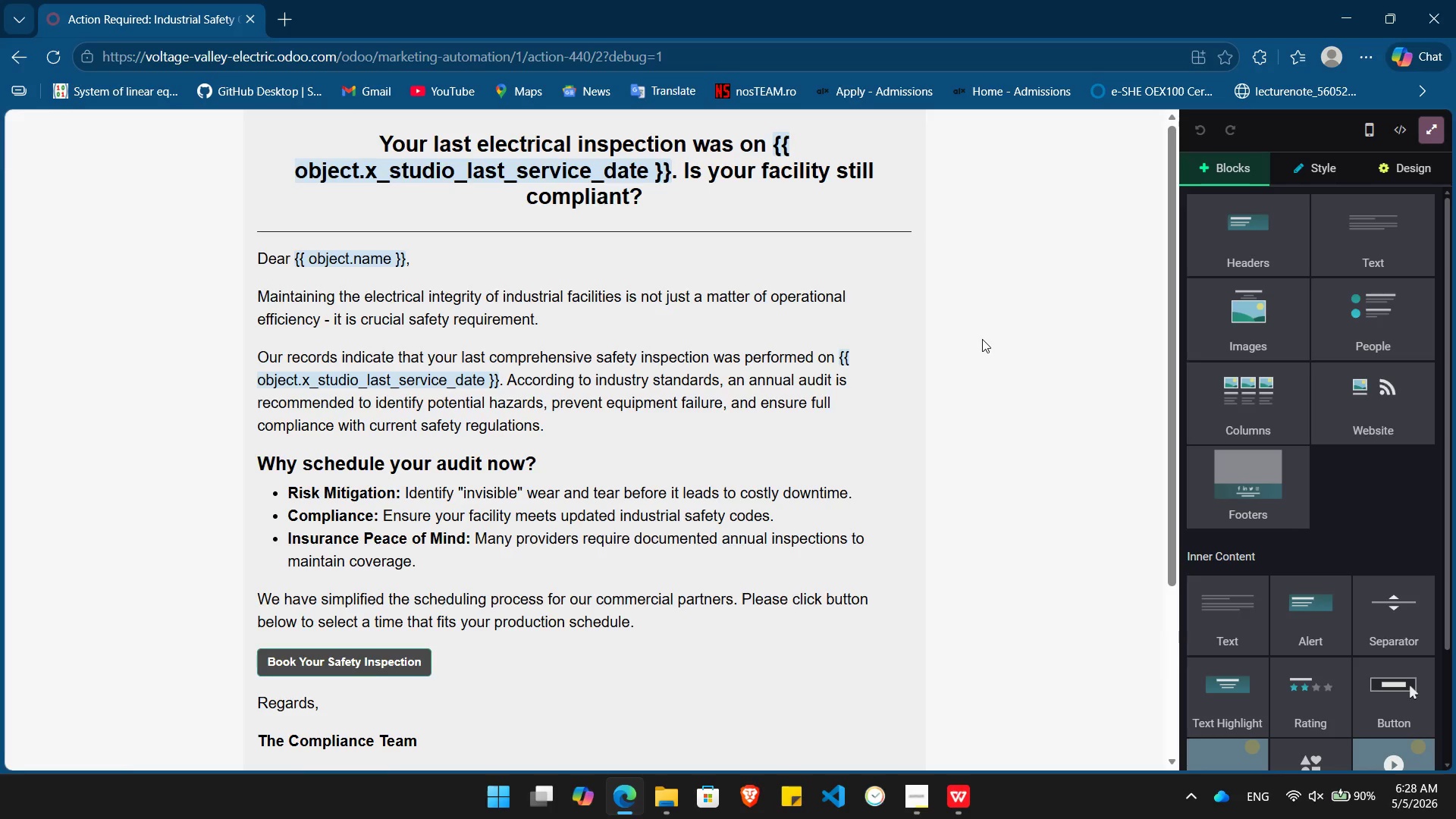 
key(PrintScreen)
 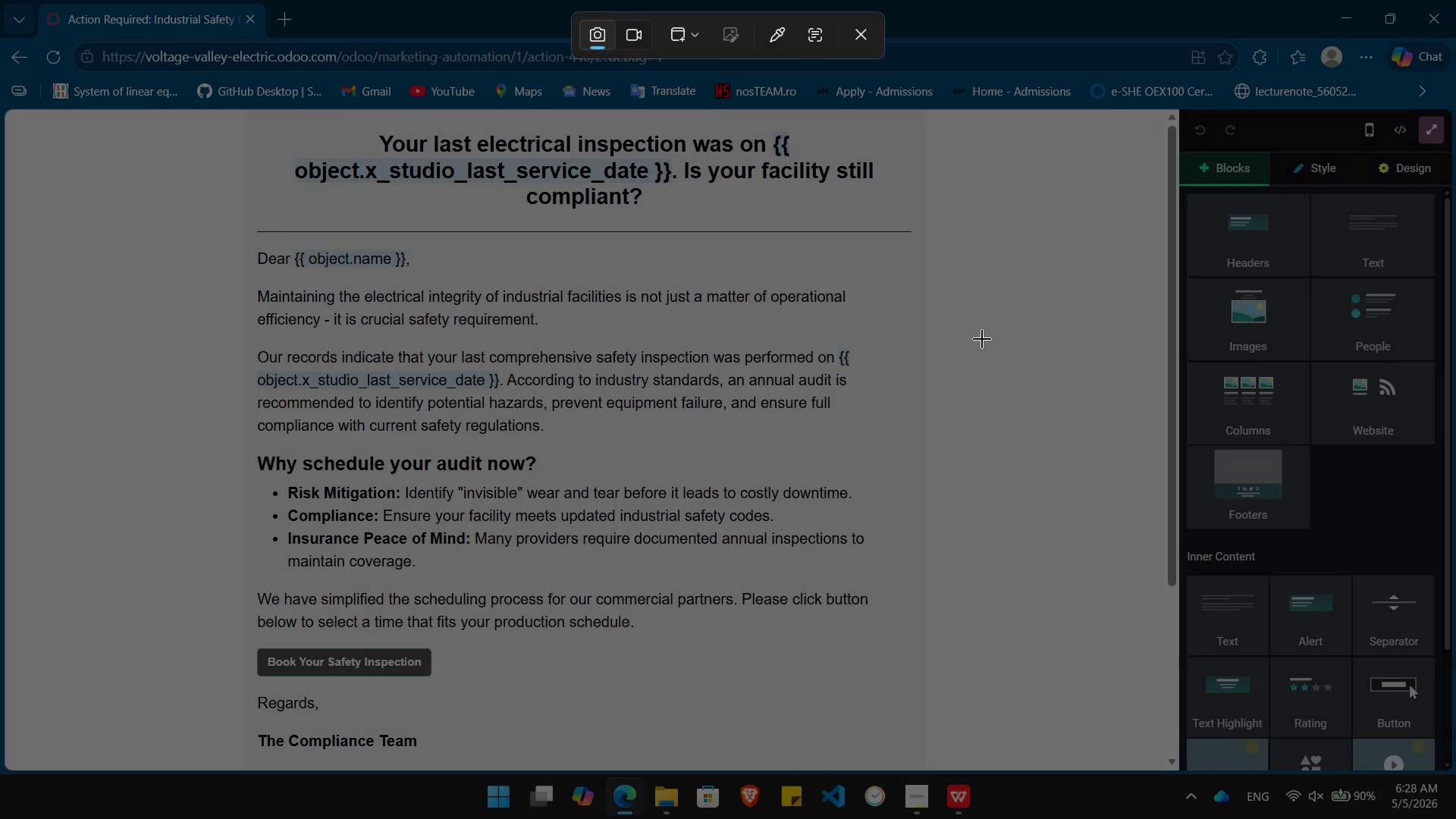 
left_click([982, 339])
 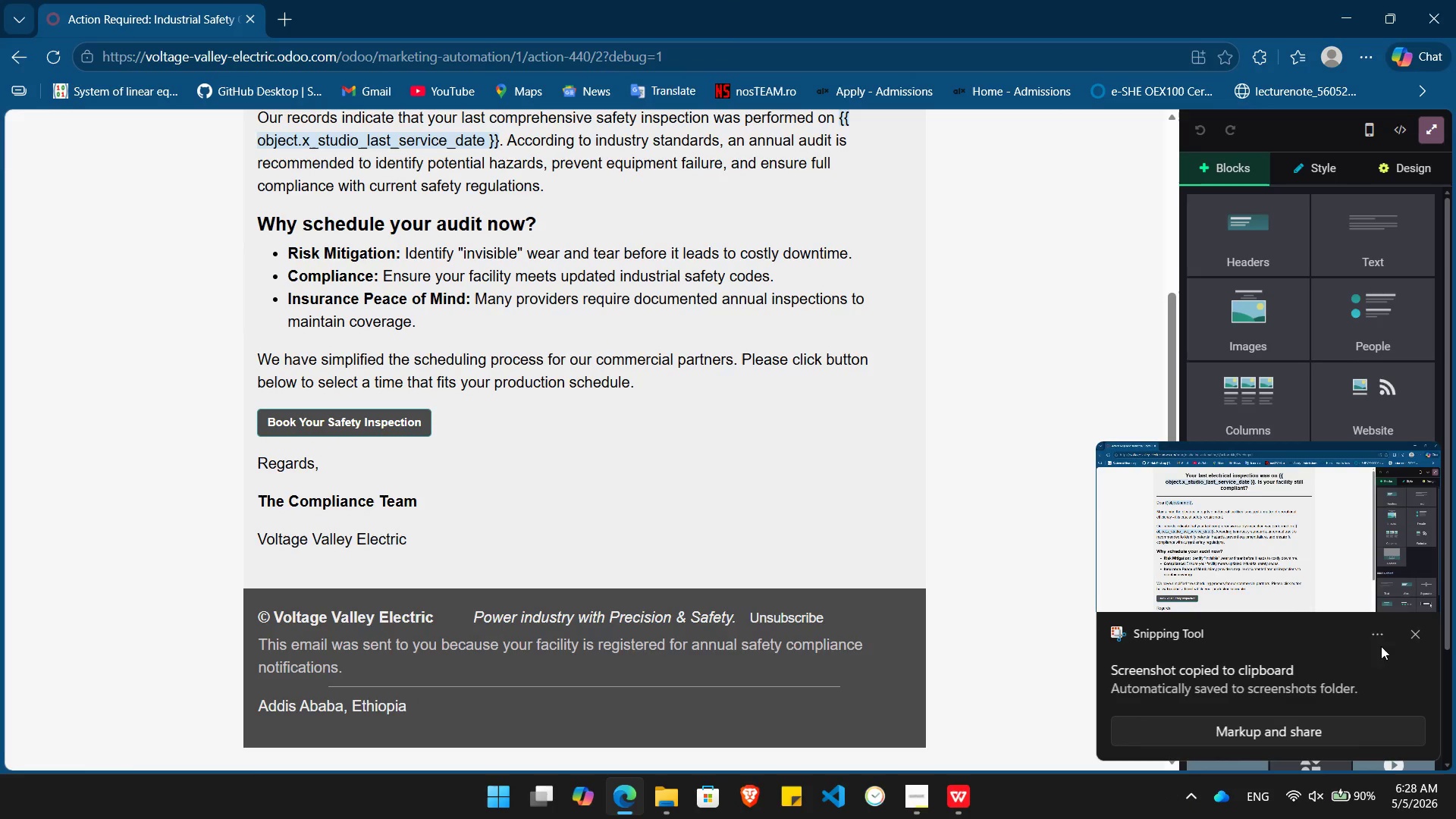 
left_click([1423, 630])
 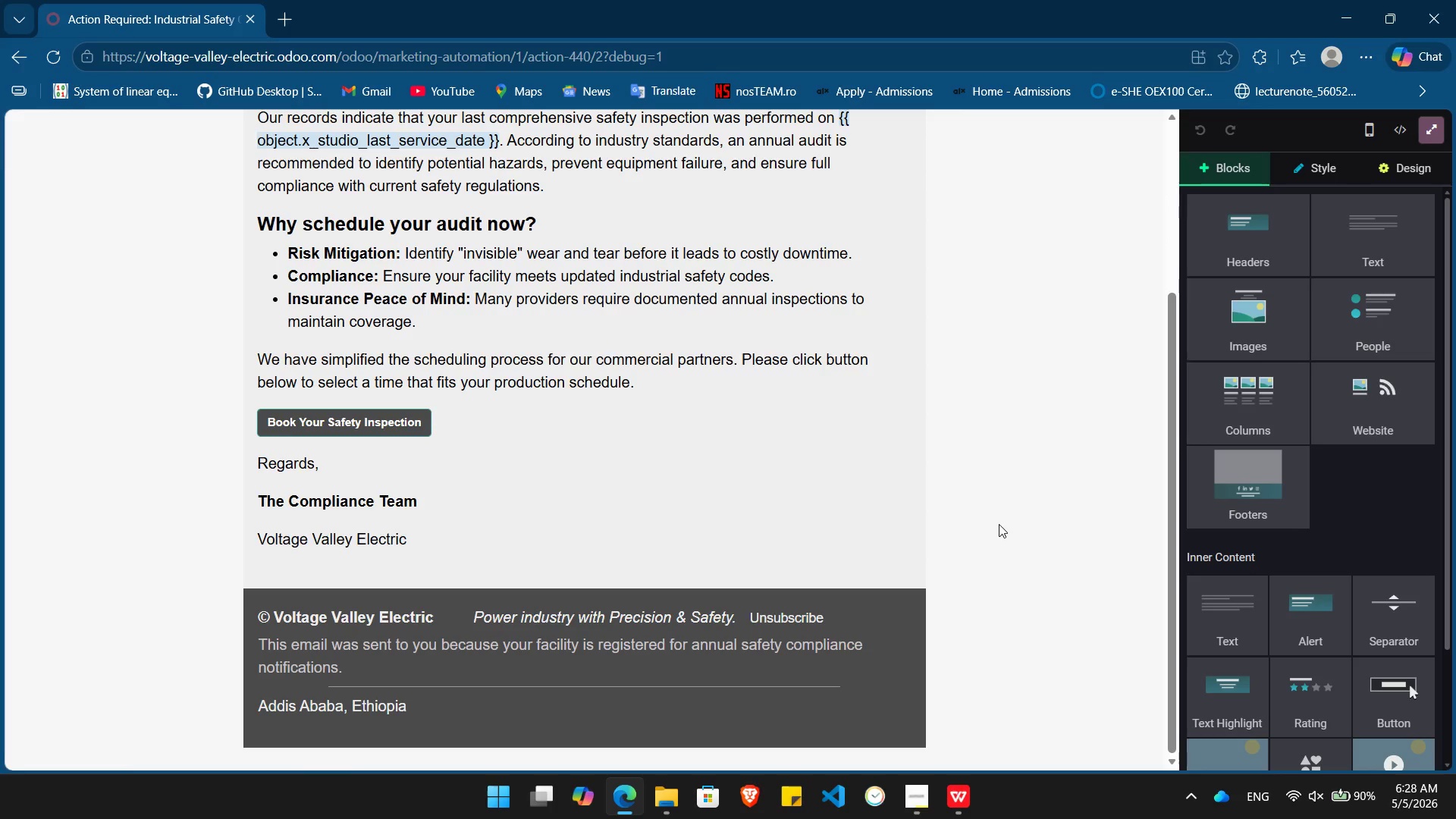 
key(PrintScreen)
 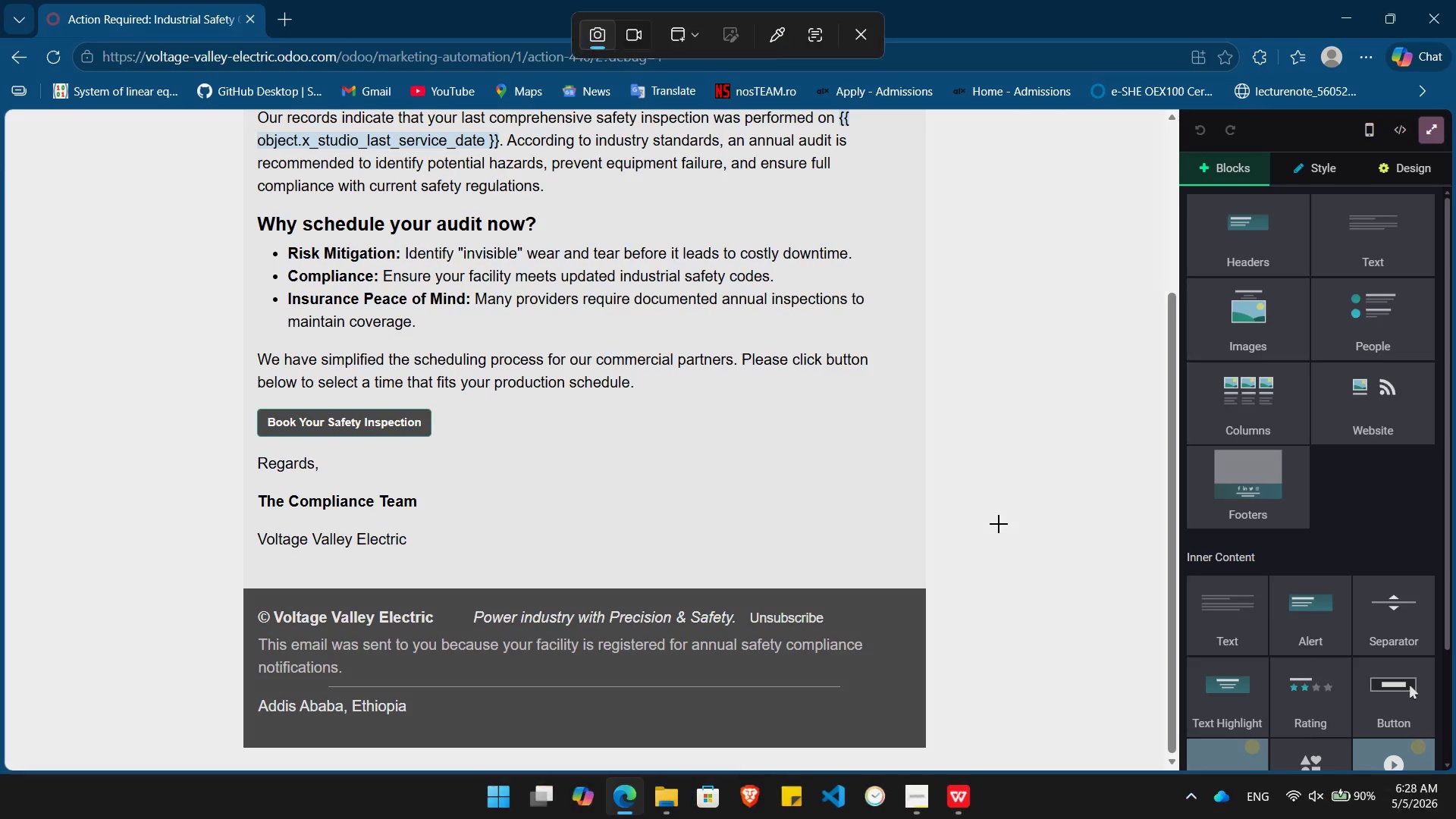 
left_click([999, 524])
 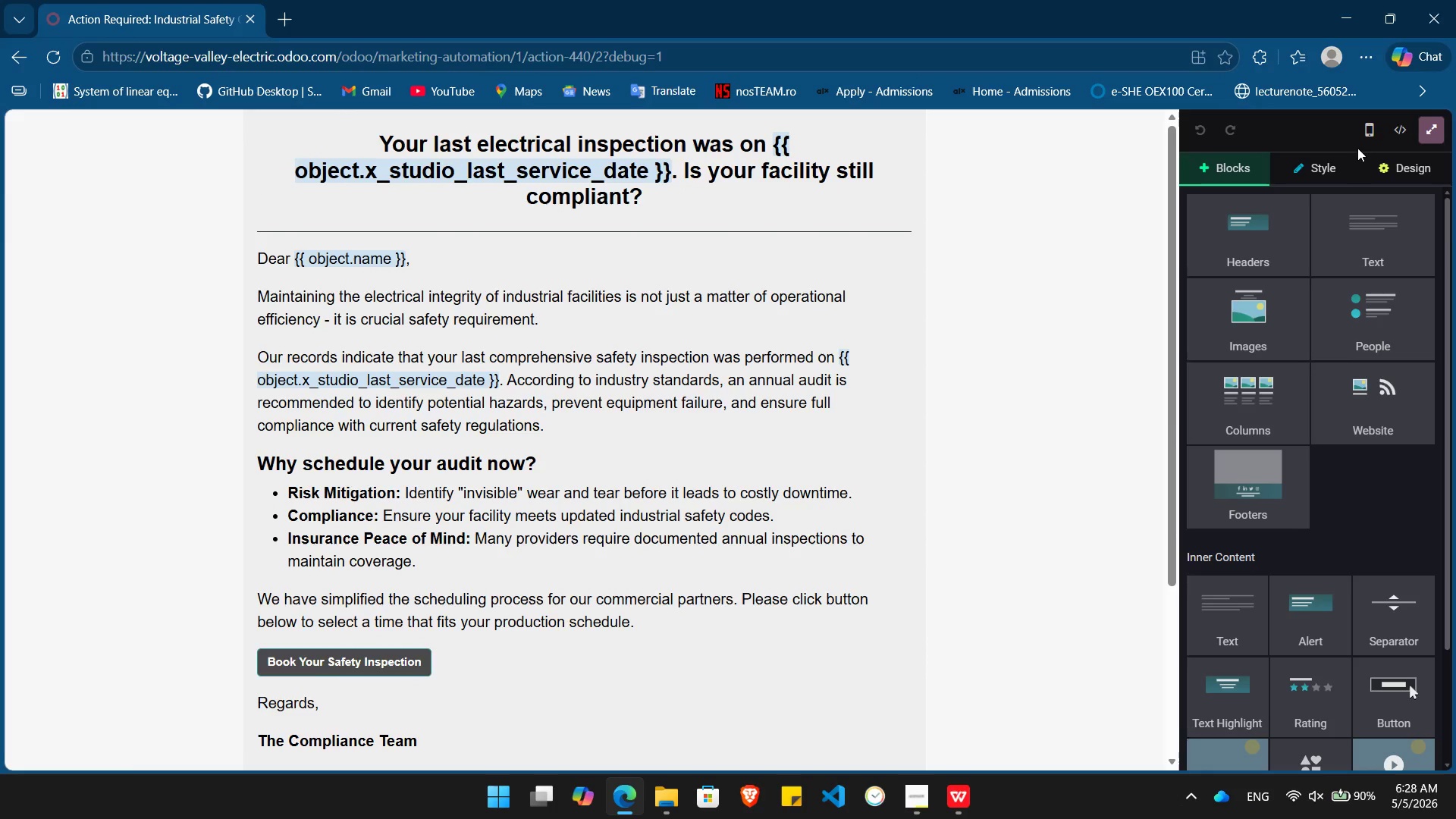 
left_click([1367, 138])
 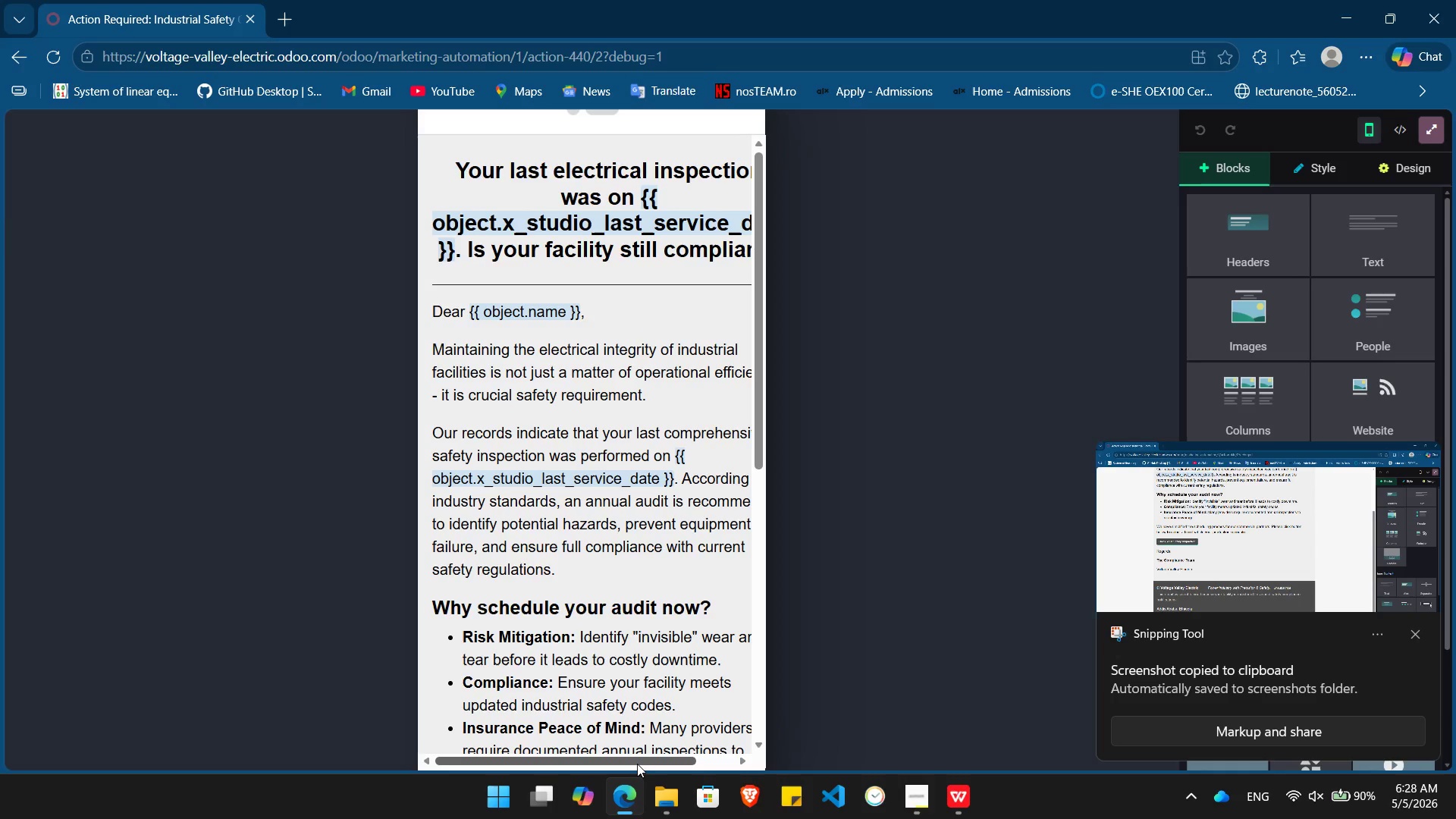 
wait(9.2)
 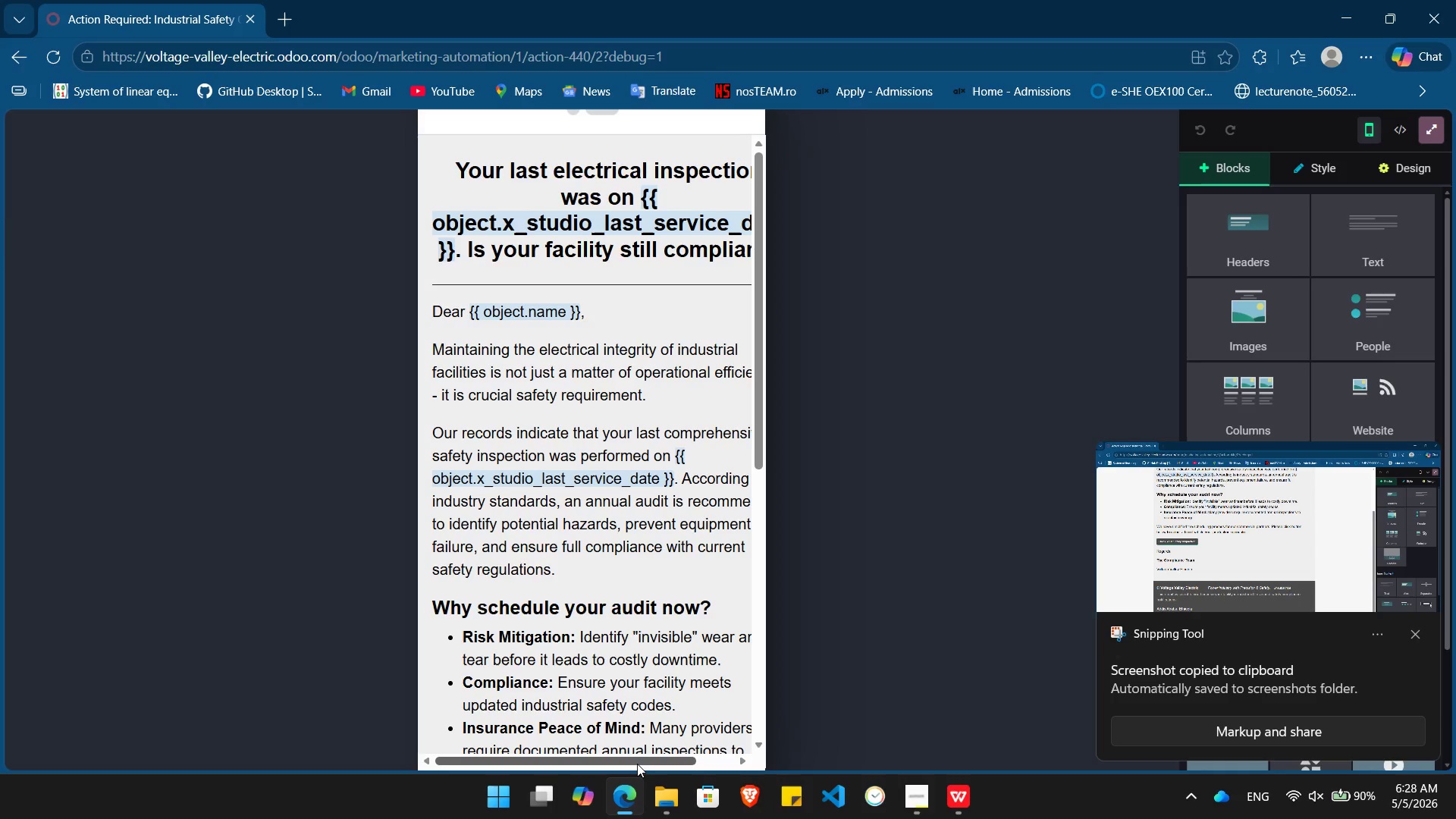 
left_click([1363, 131])
 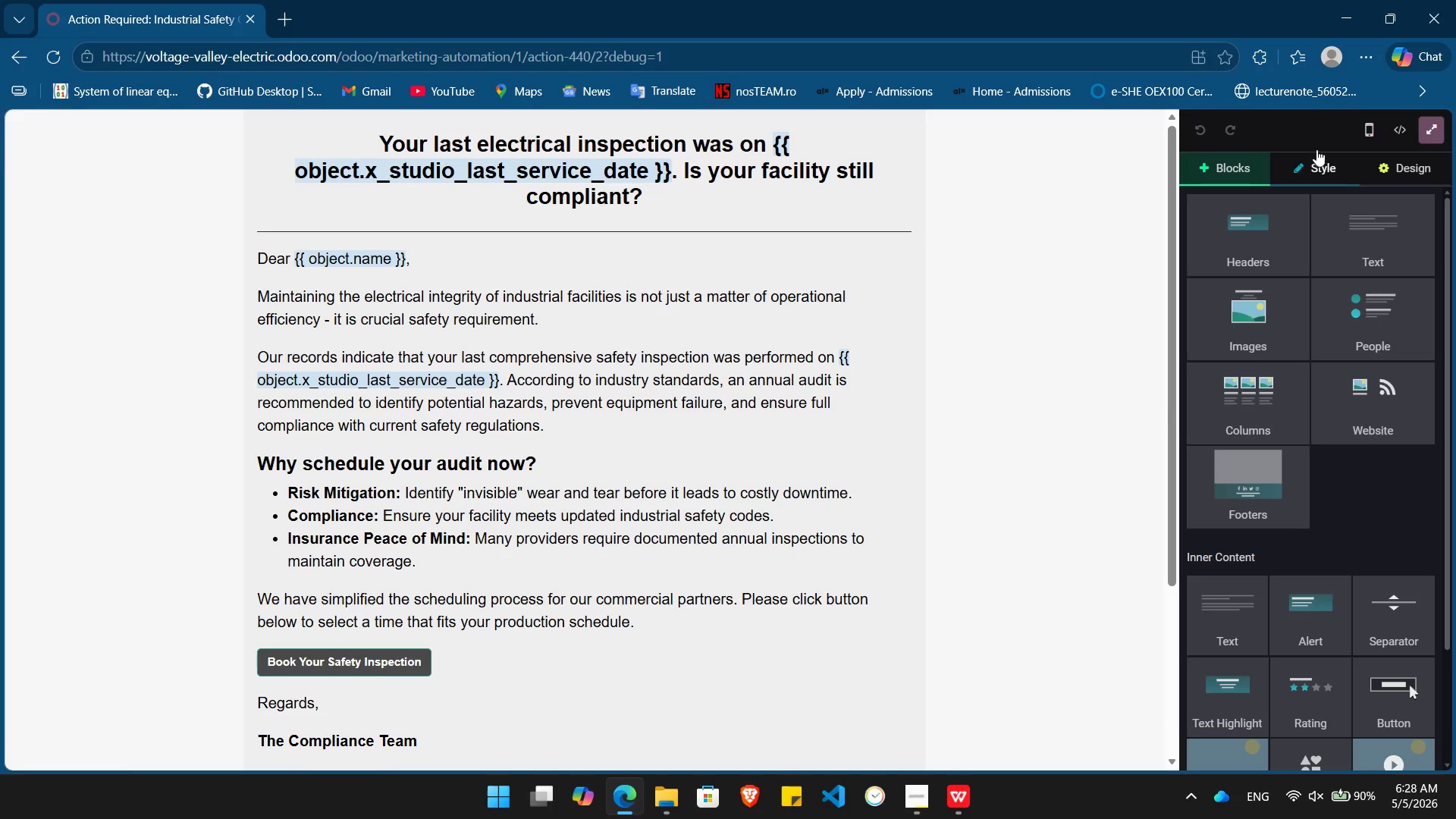 
left_click([1373, 124])
 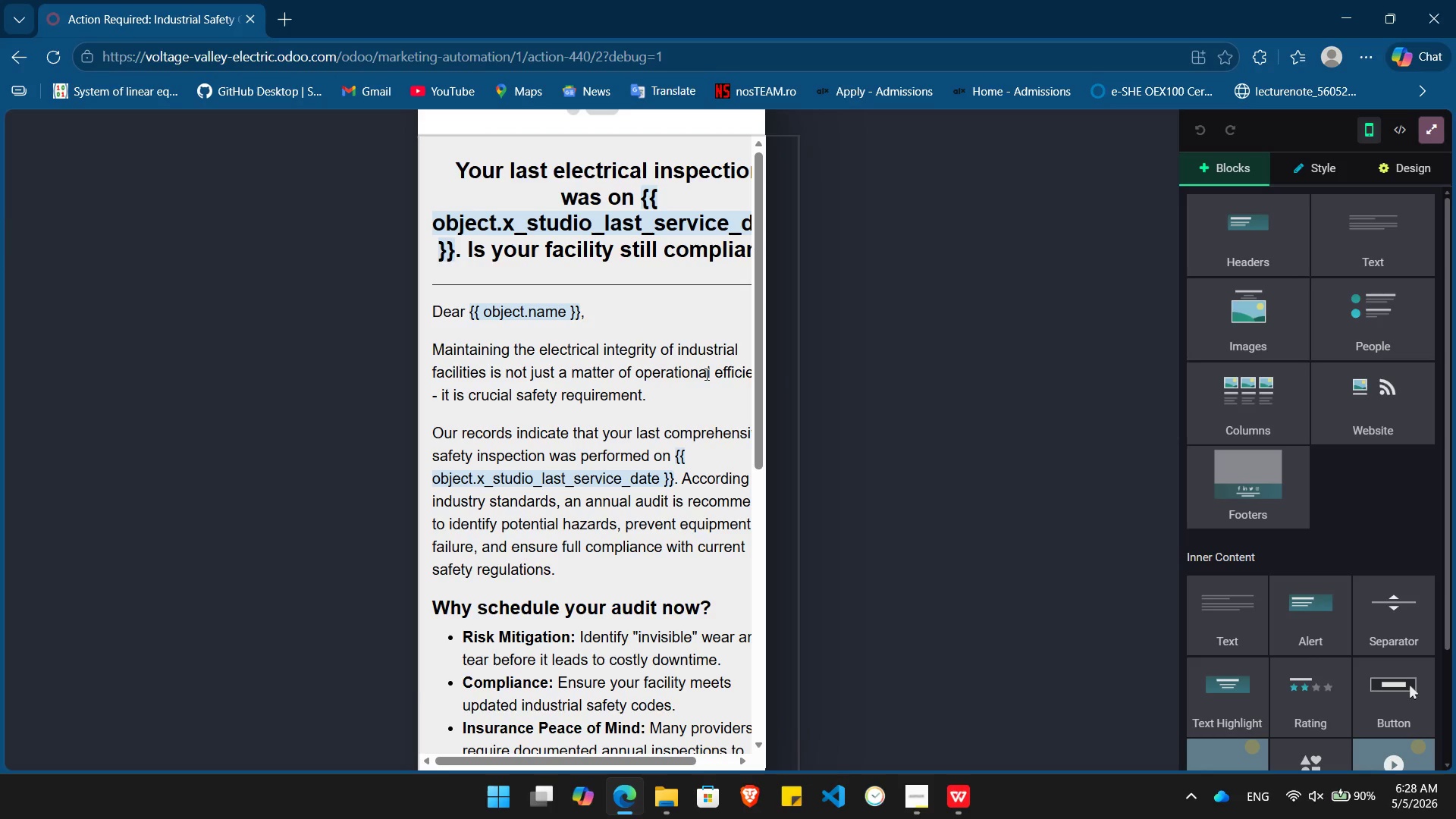 
left_click([705, 374])
 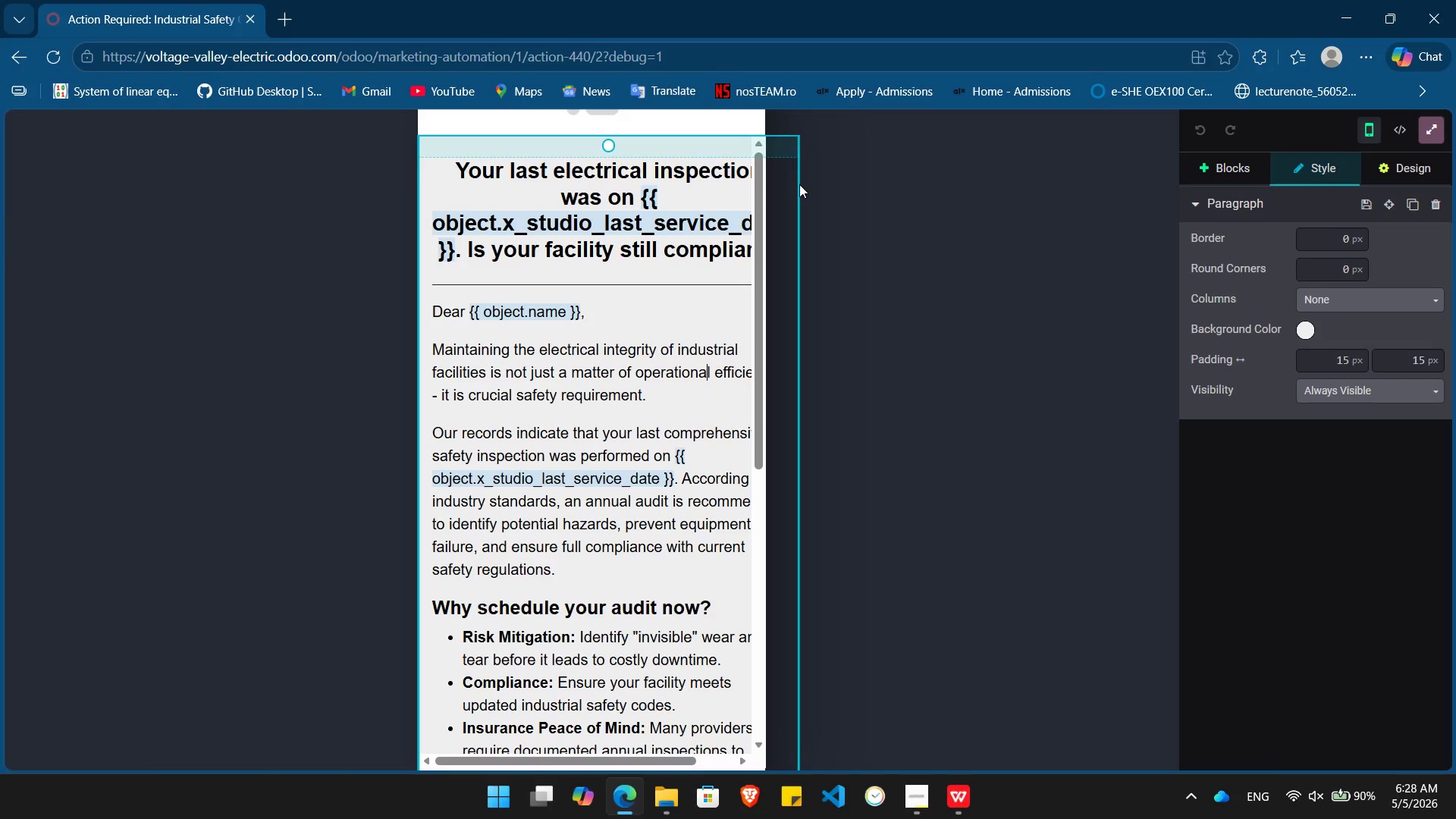 
left_click([664, 322])
 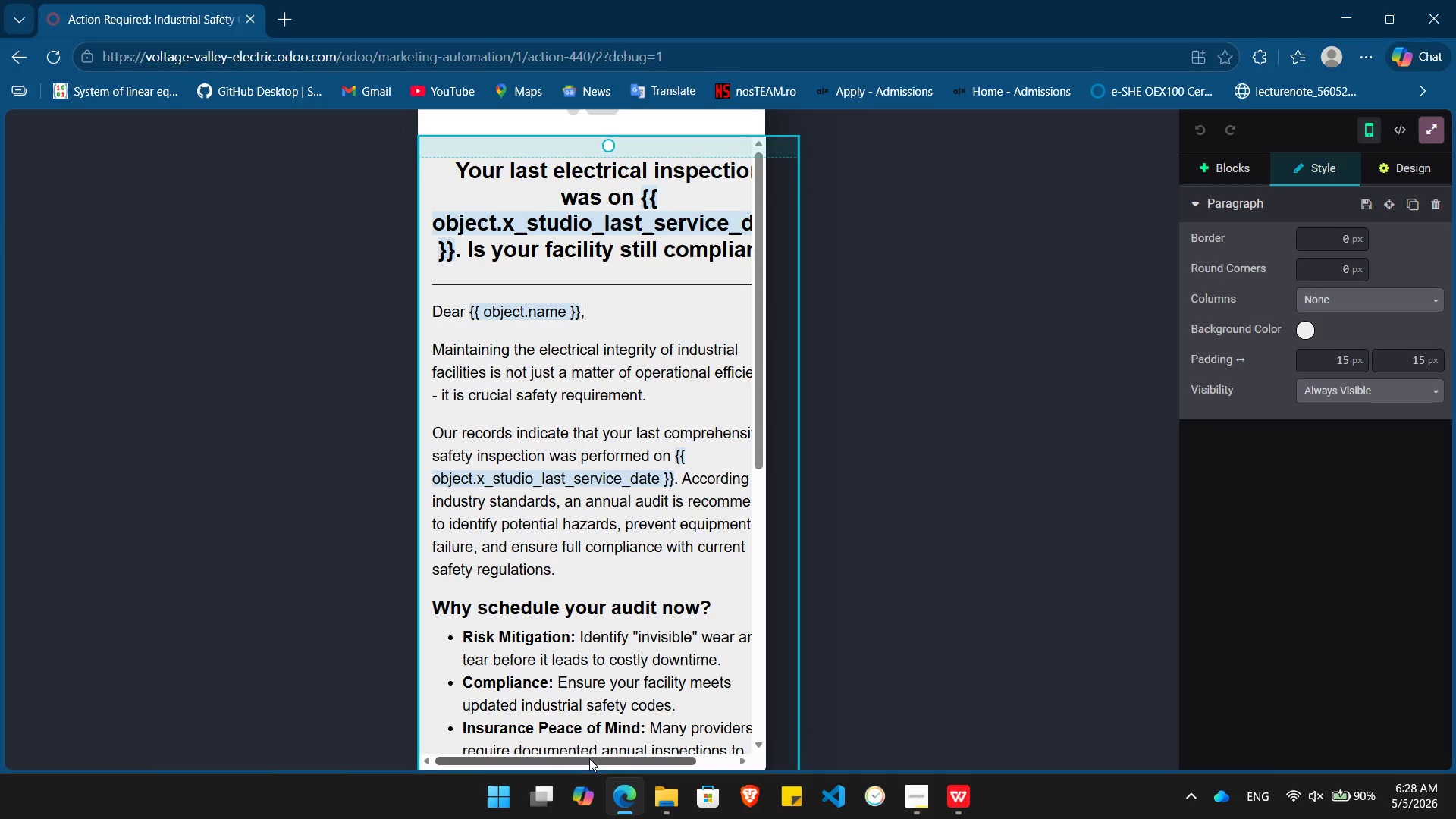 
left_click_drag(start_coordinate=[589, 758], to_coordinate=[616, 766])
 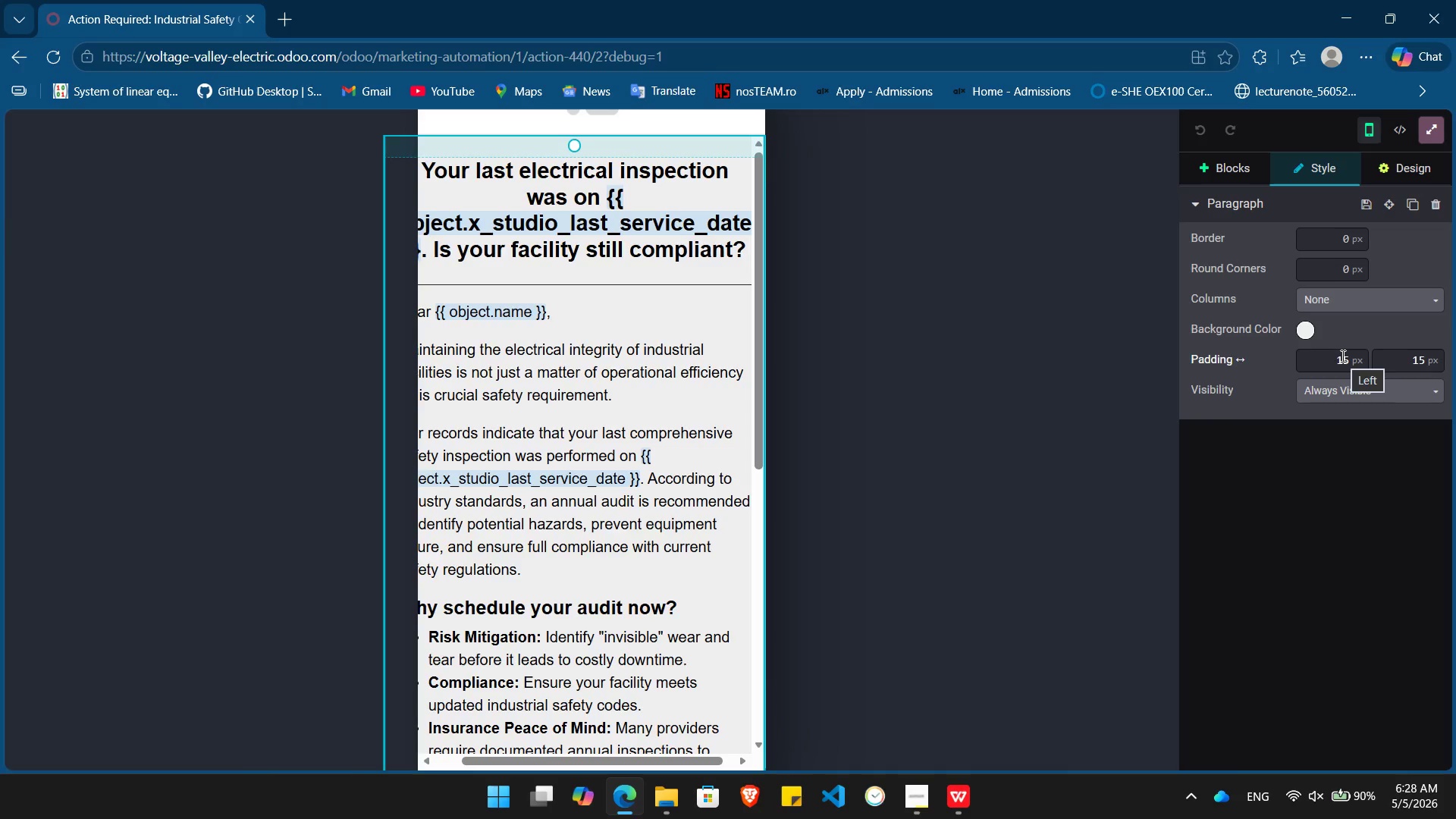 
left_click([1342, 364])
 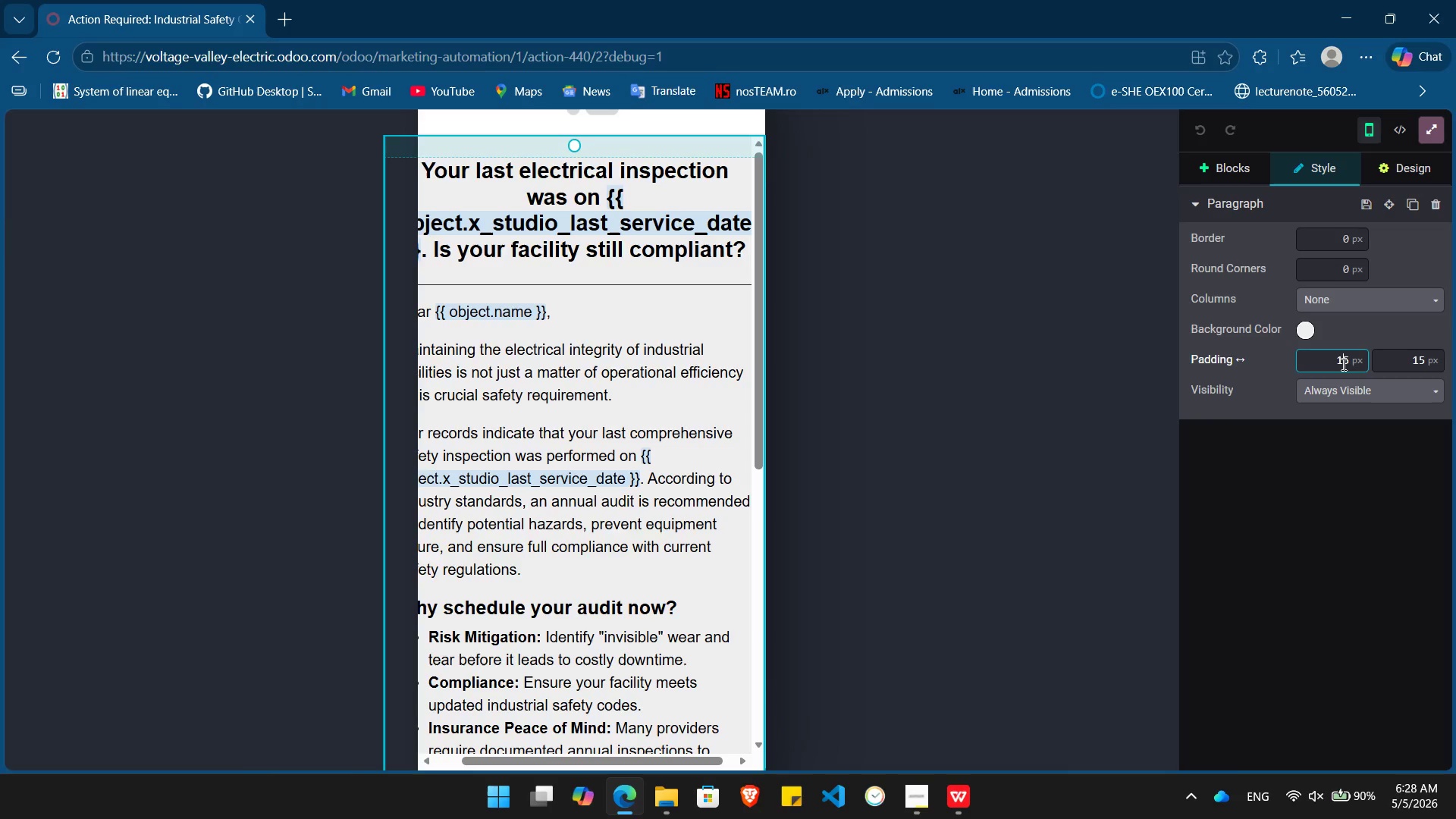 
key(Backspace)
 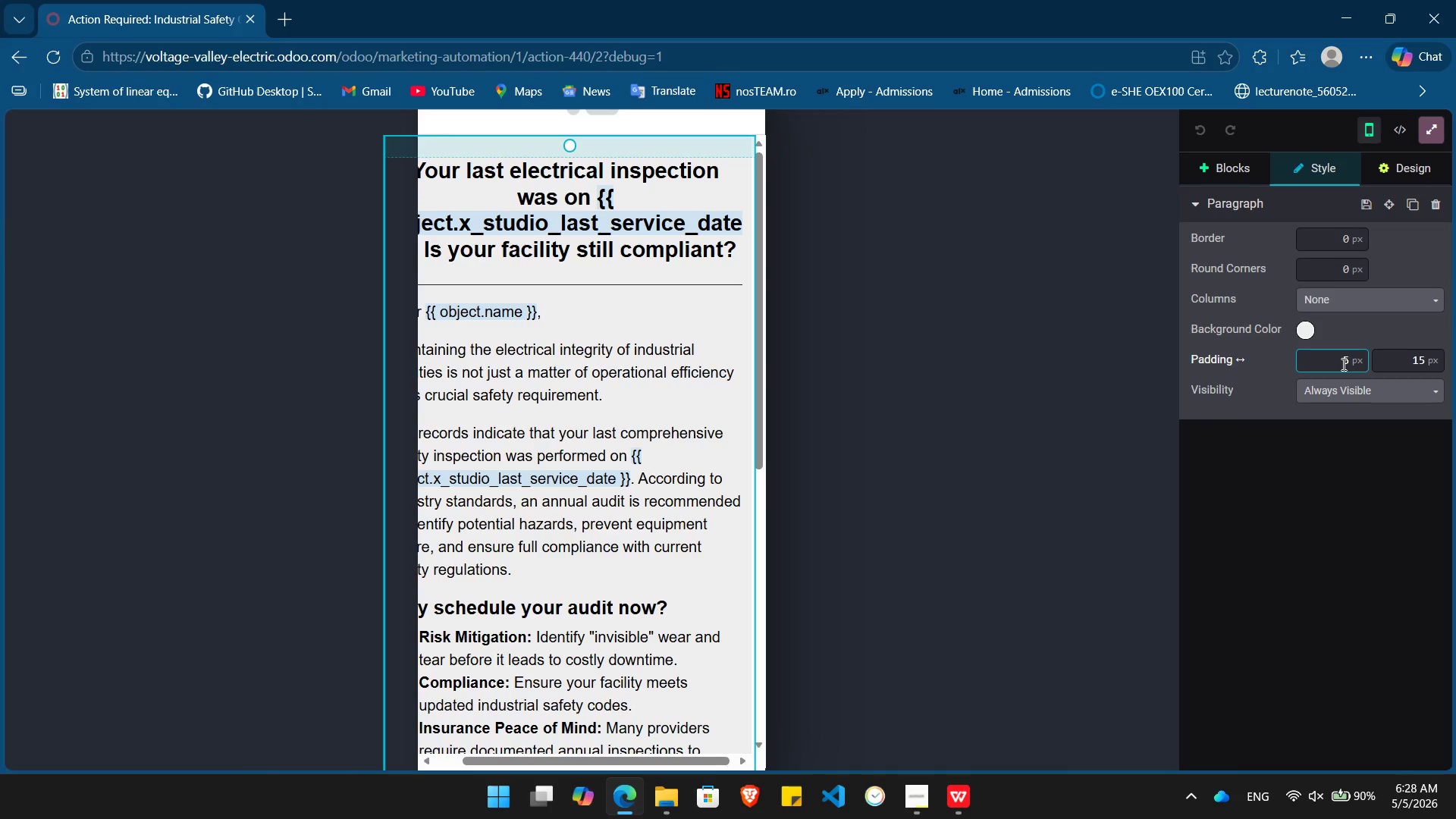 
key(Numpad2)
 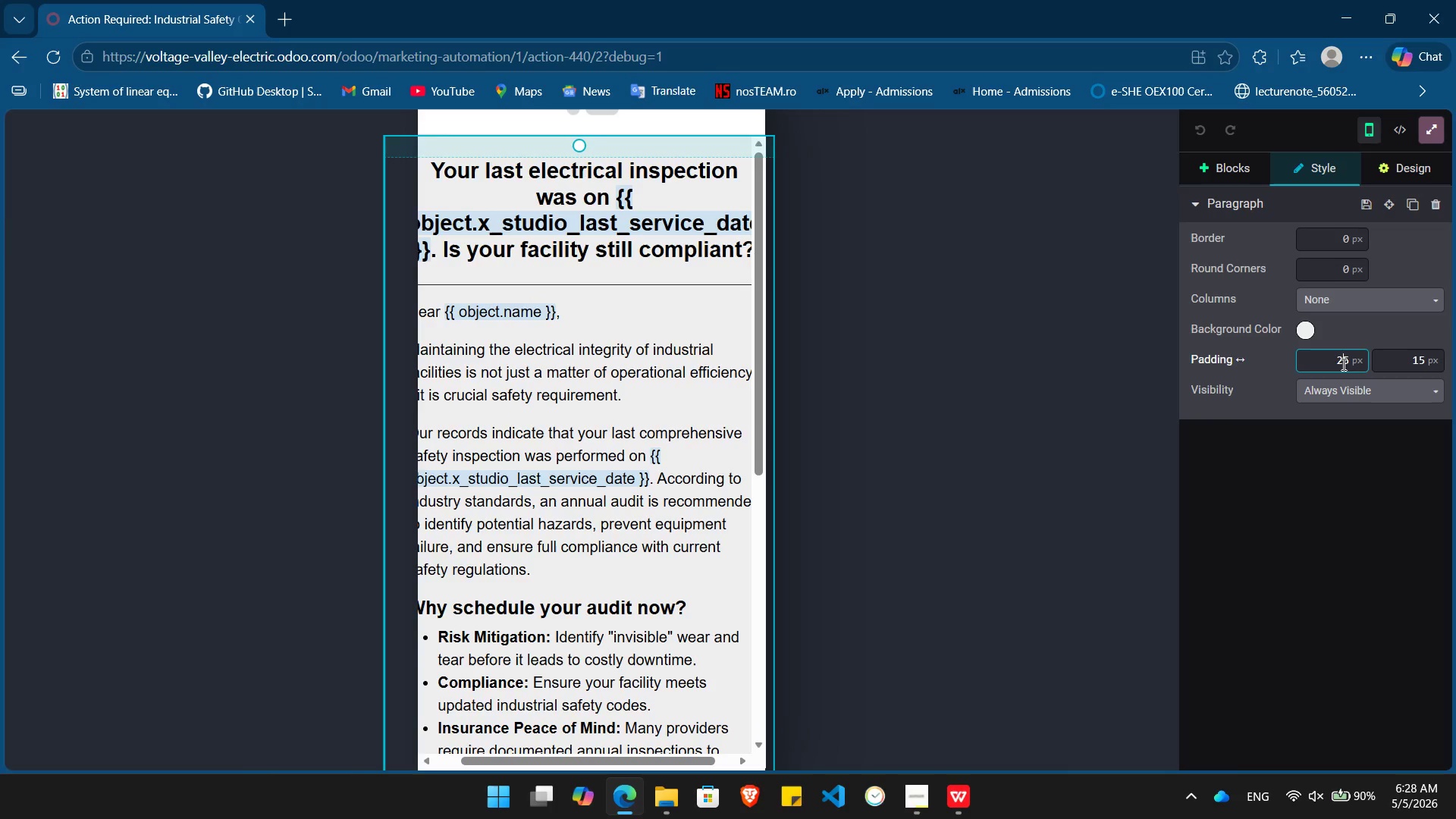 
key(Backspace)
 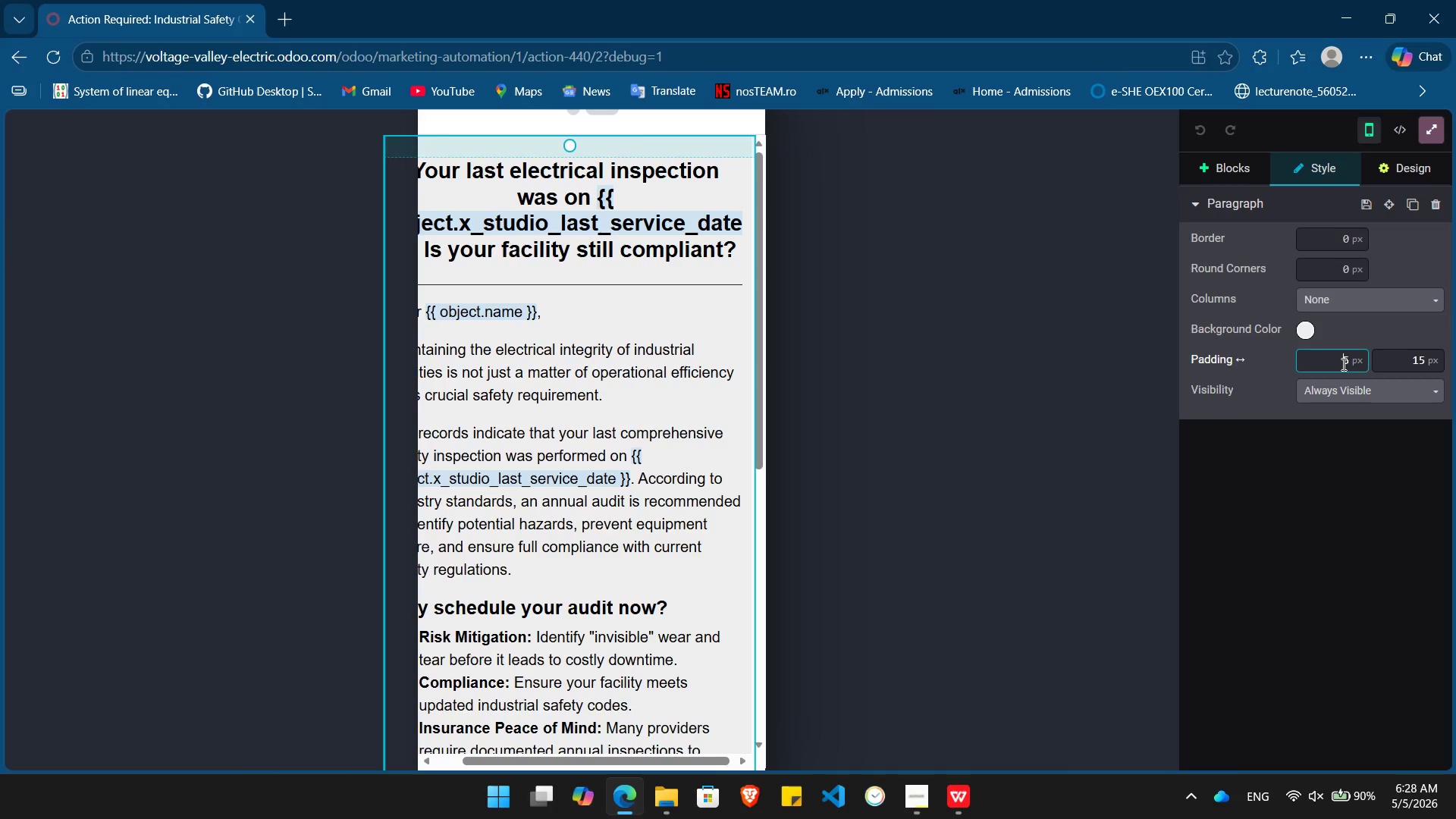 
key(Numpad1)
 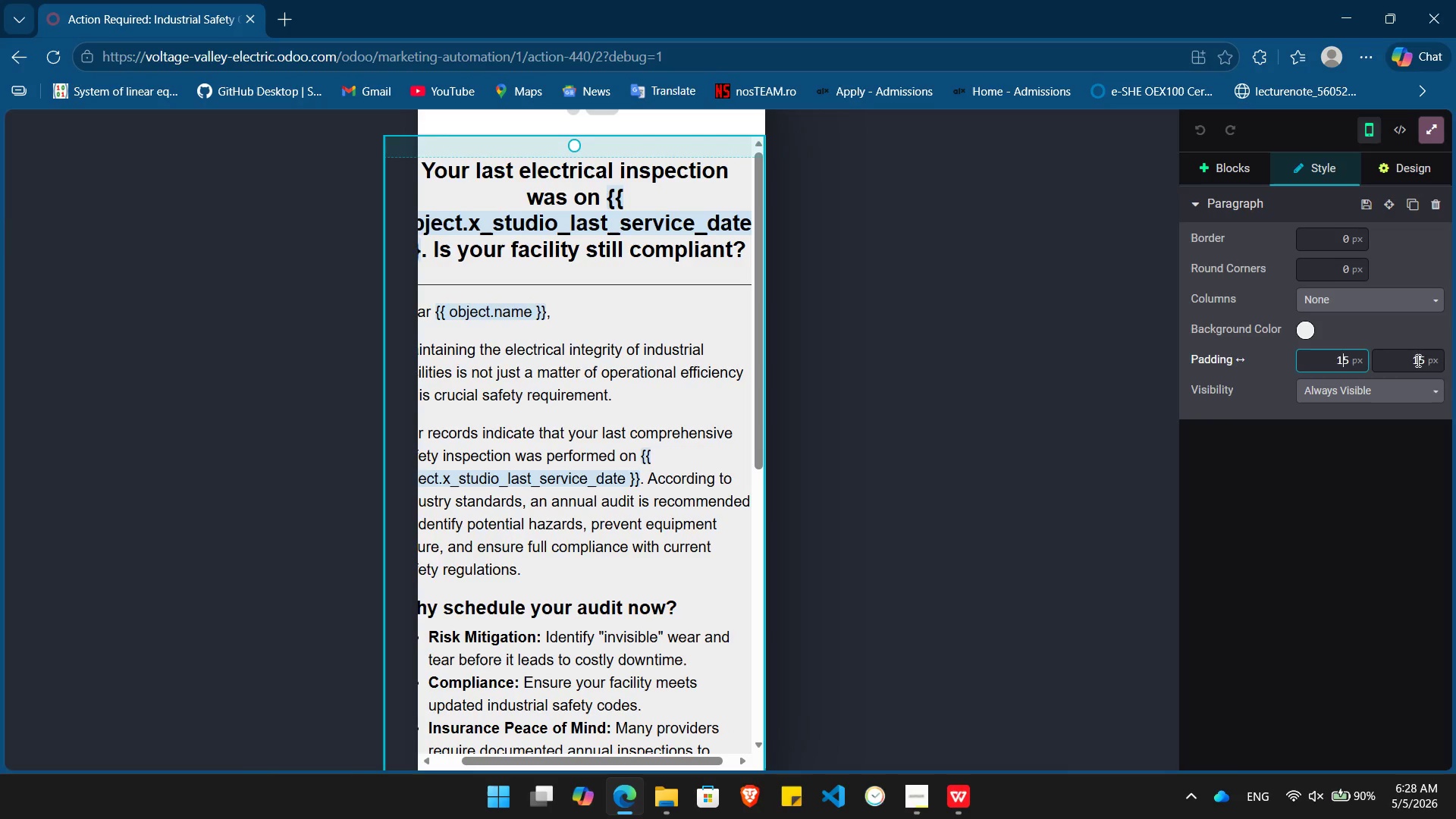 
left_click([1420, 361])
 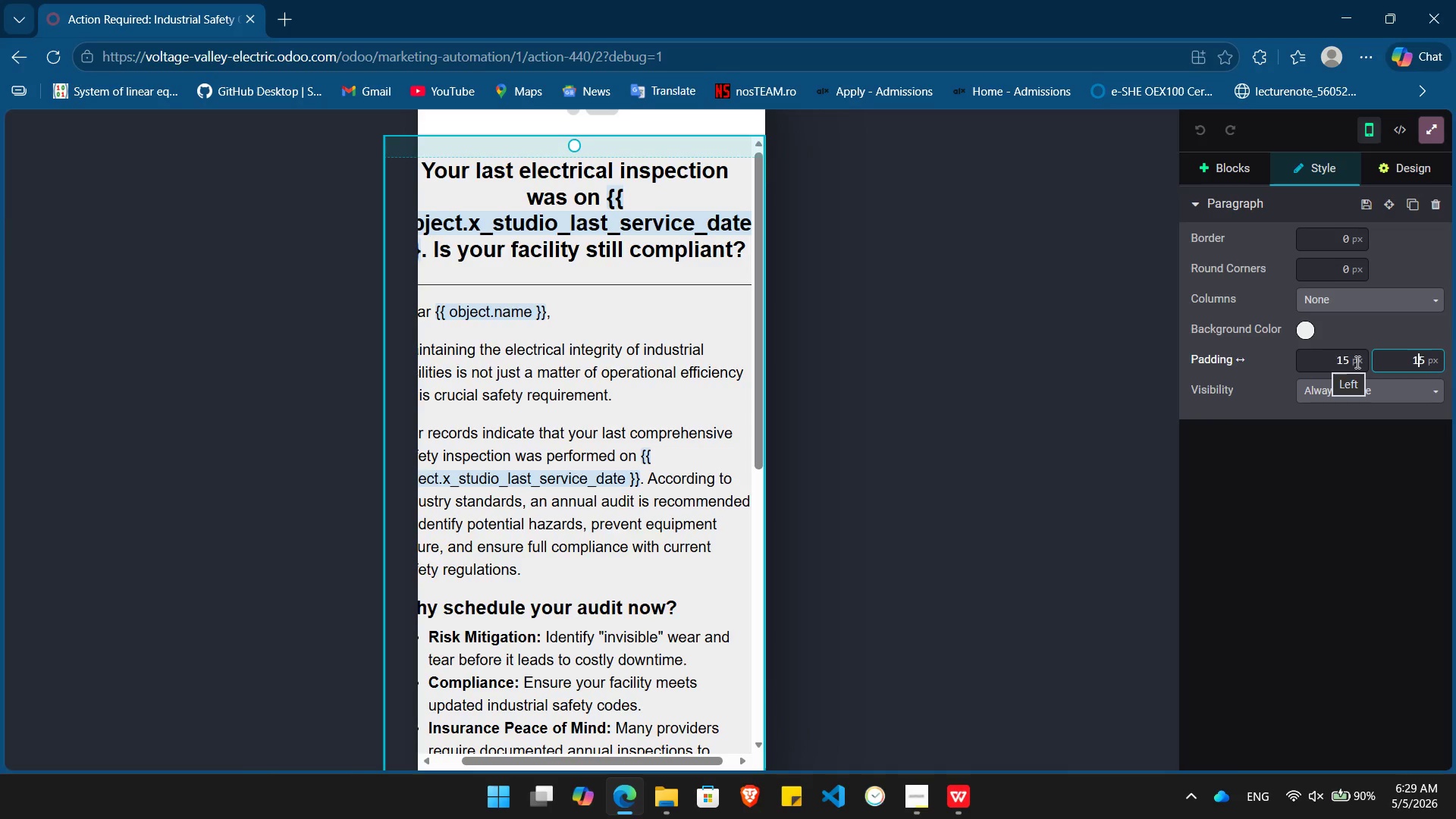 
mouse_move([1381, 372])
 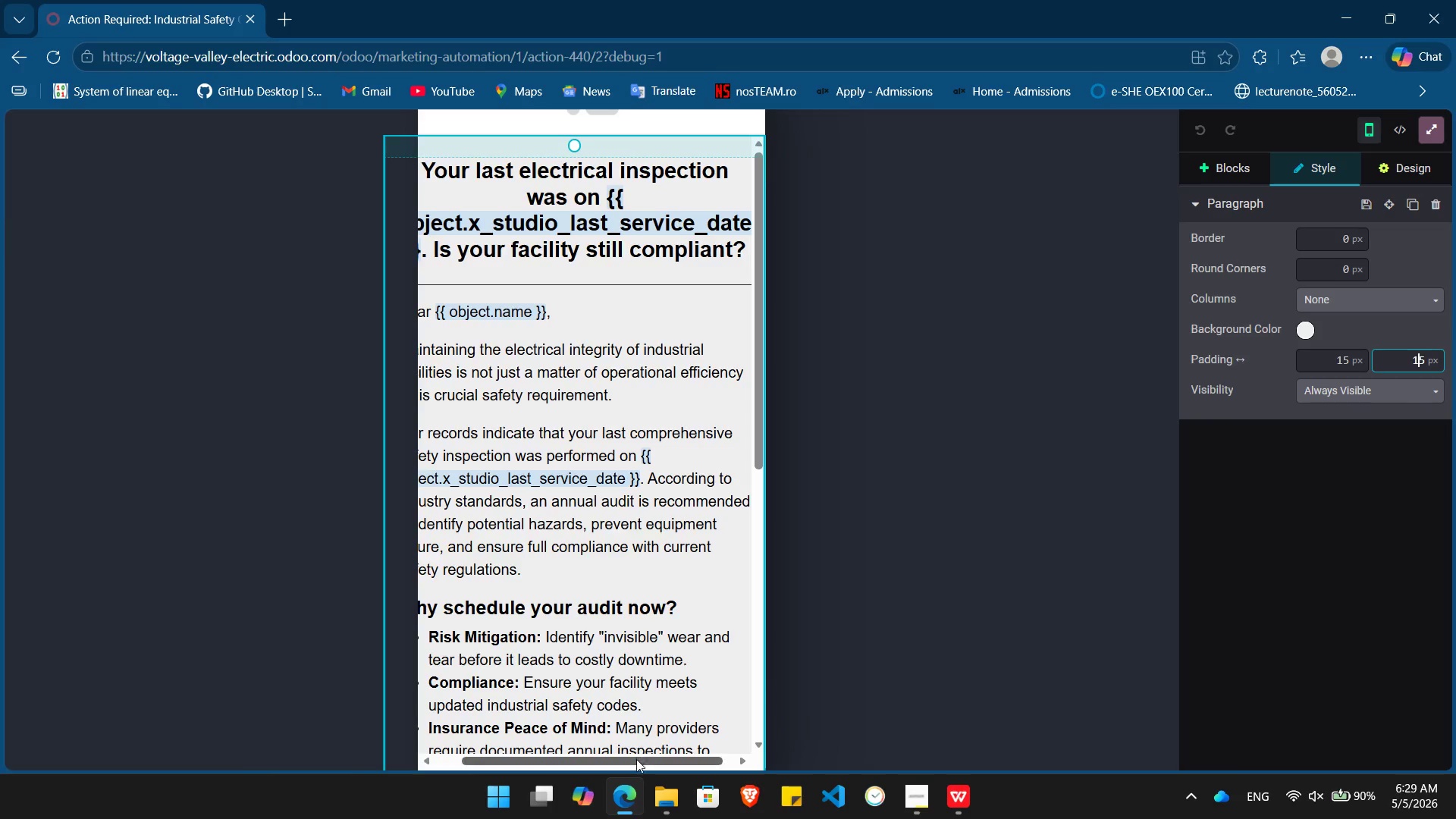 
left_click_drag(start_coordinate=[636, 759], to_coordinate=[508, 761])
 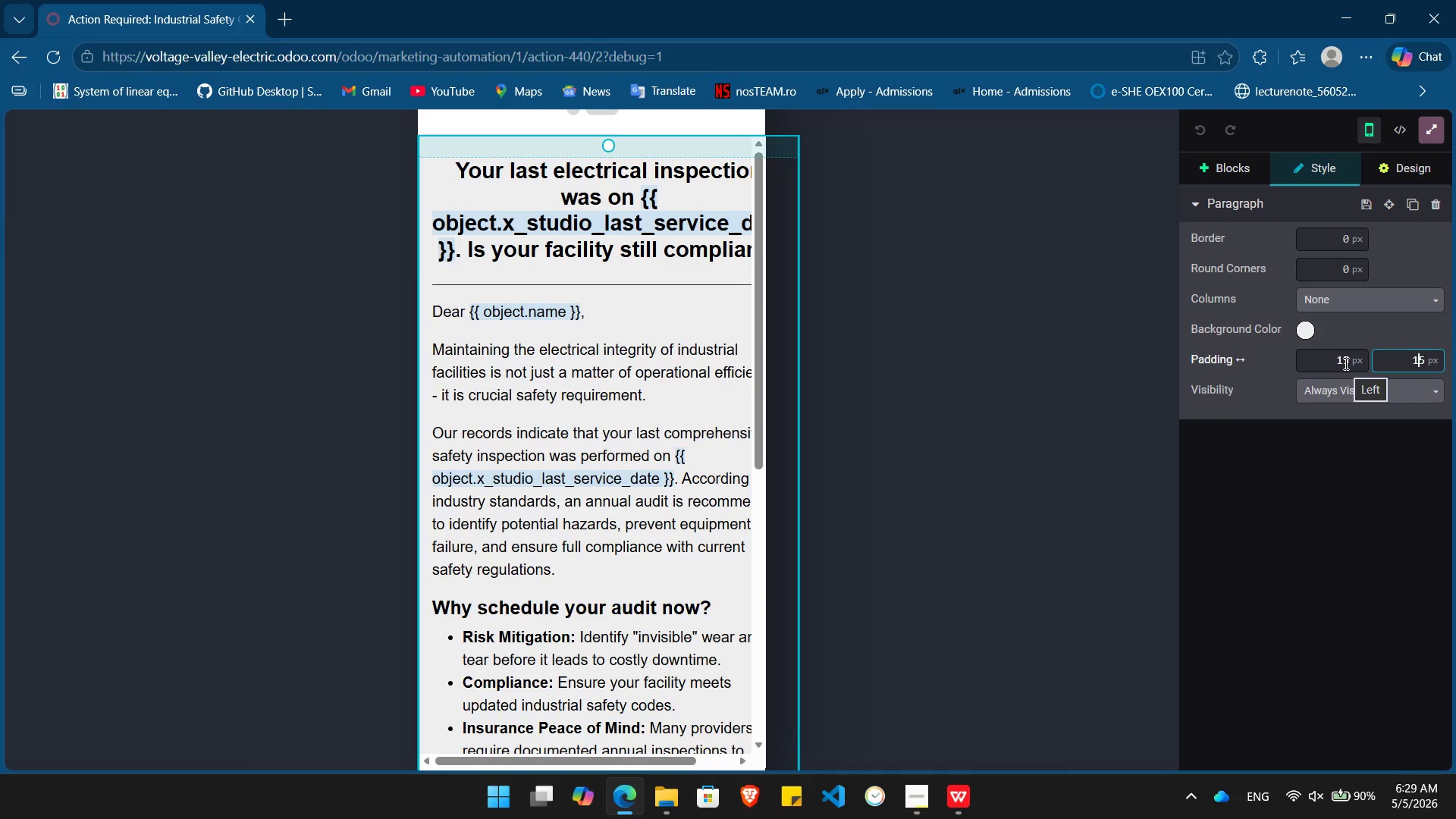 
wait(6.91)
 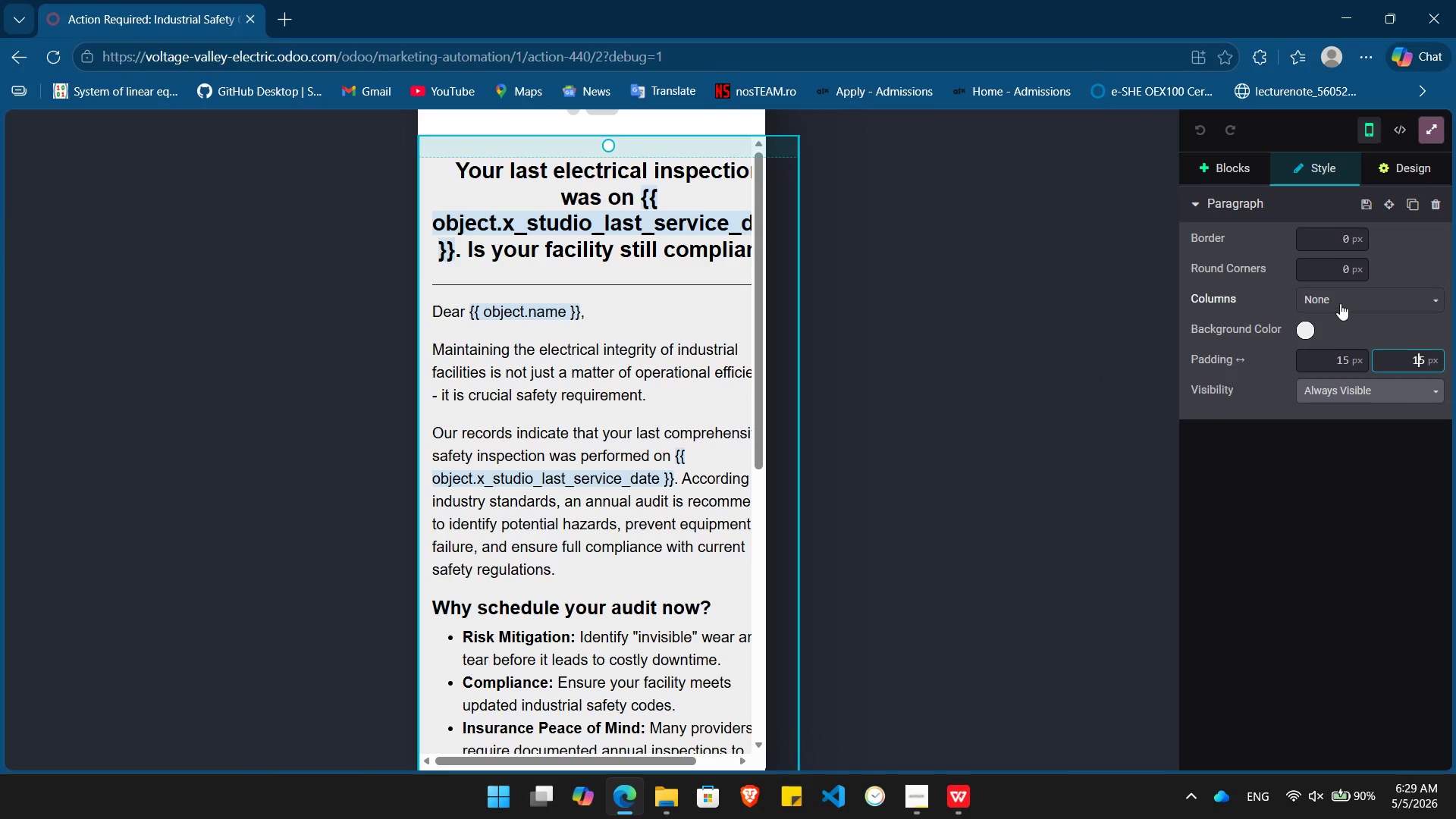 
left_click([1345, 363])
 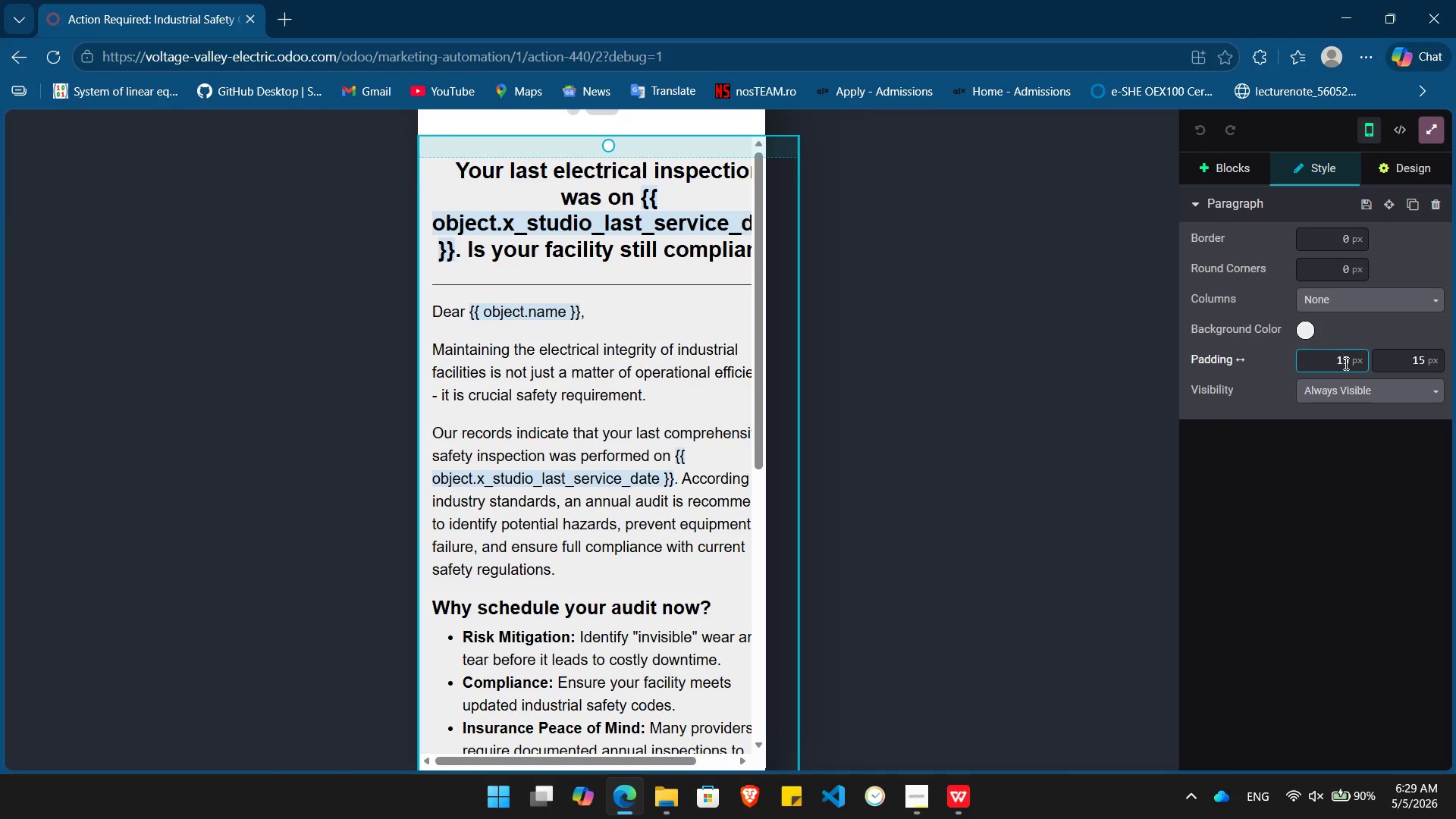 
key(Backspace)
 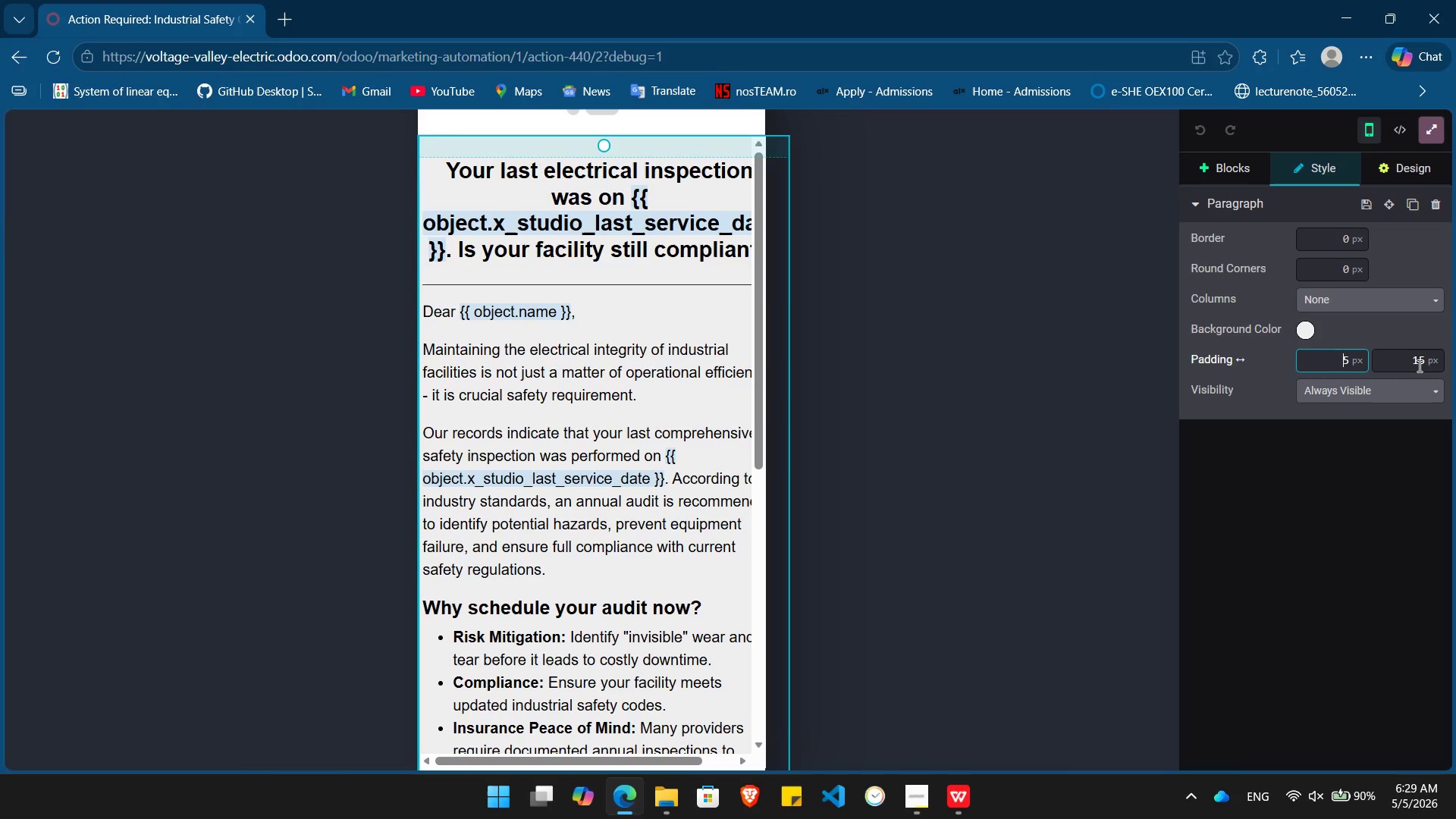 
left_click([1419, 366])
 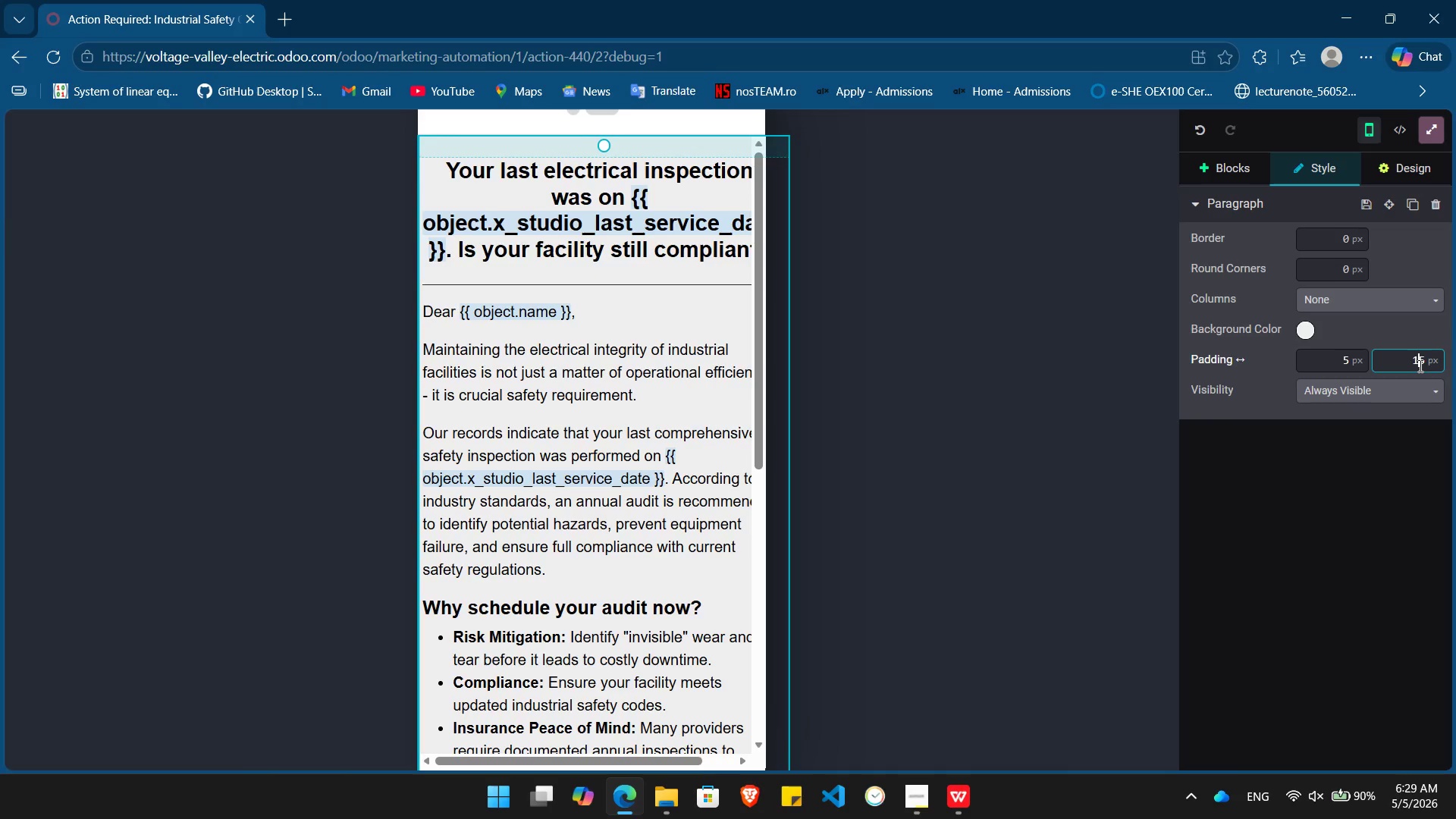 
key(Backspace)
 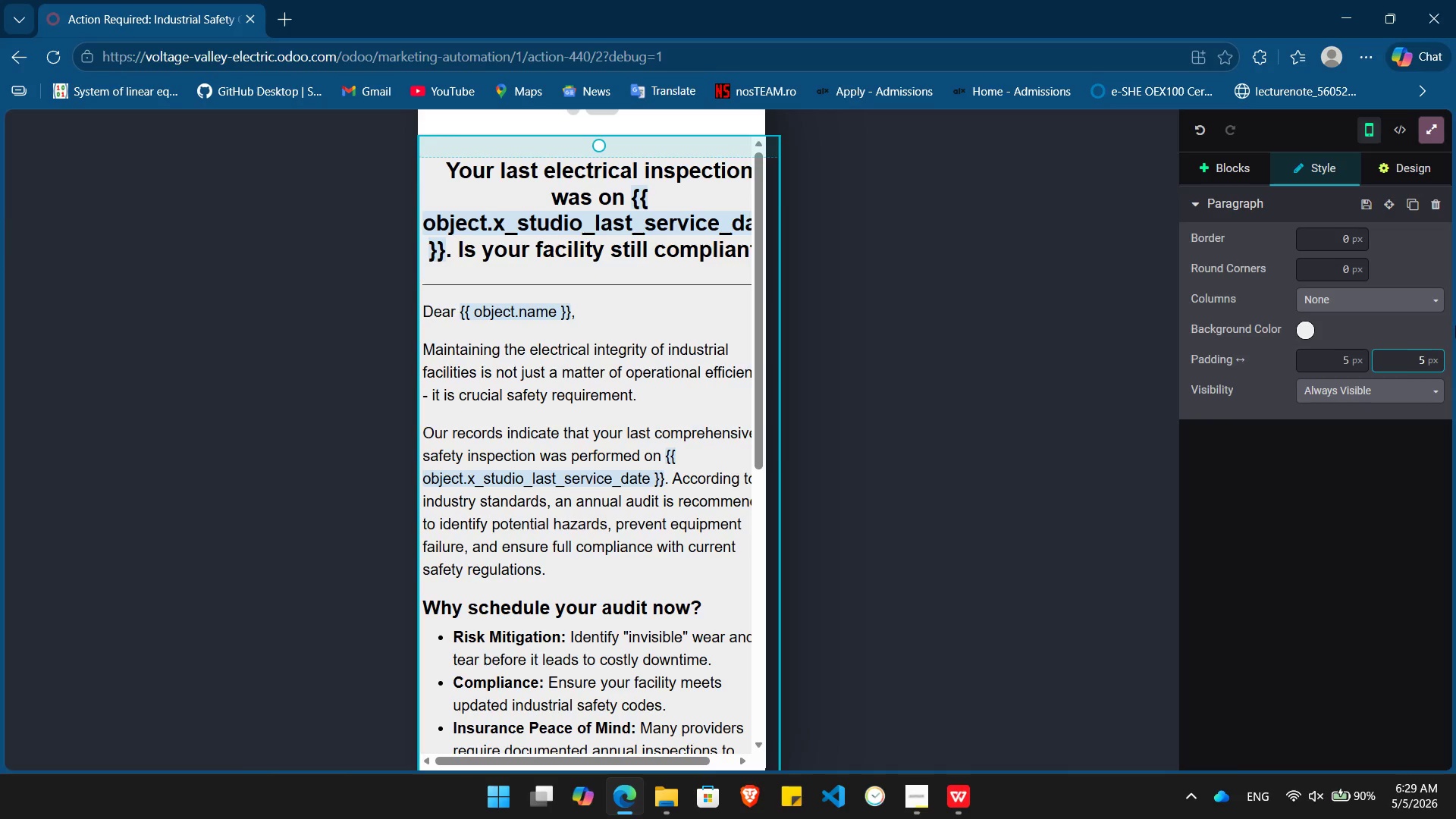 
key(Delete)
 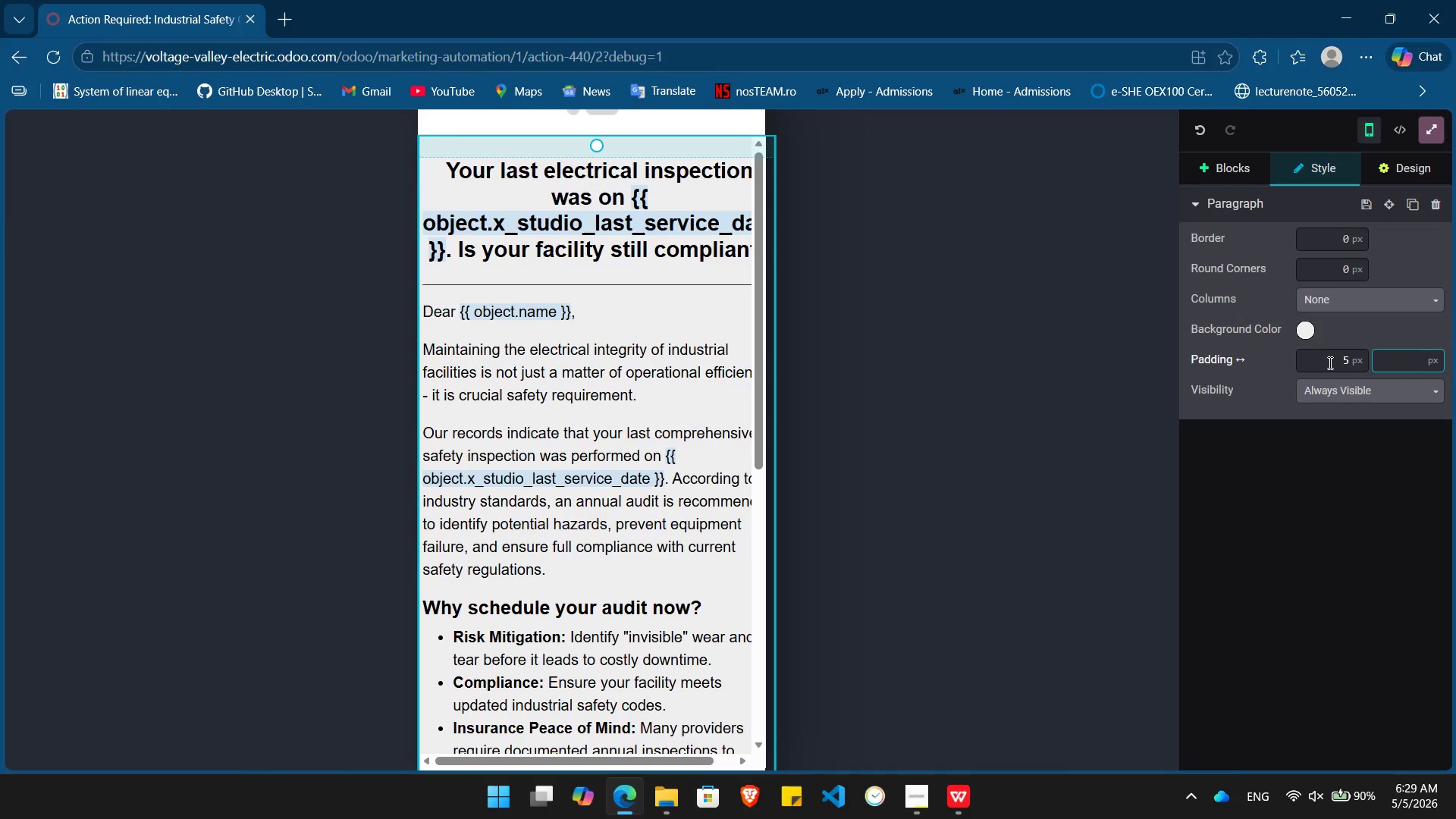 
left_click([1336, 360])
 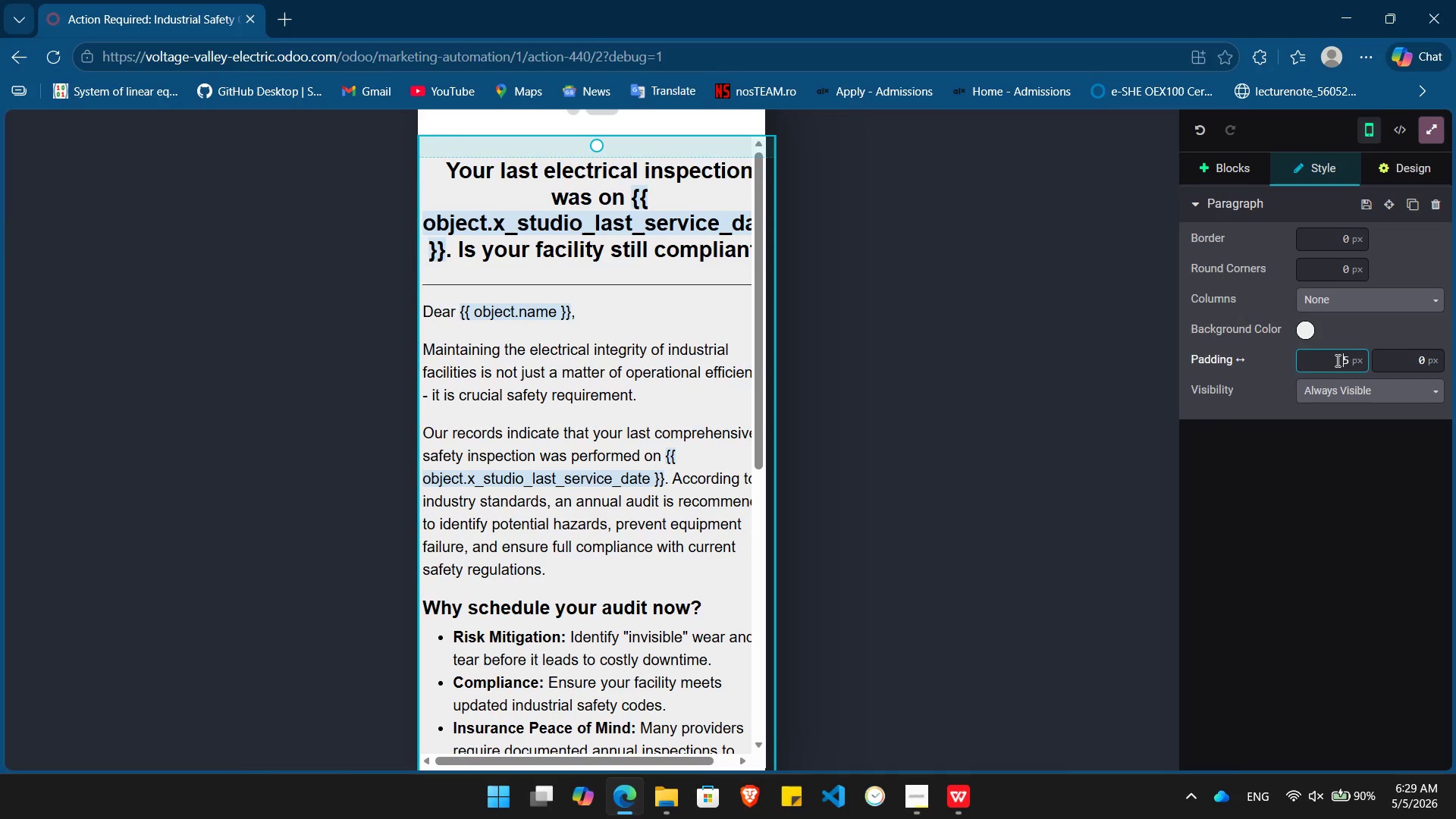 
key(Delete)
 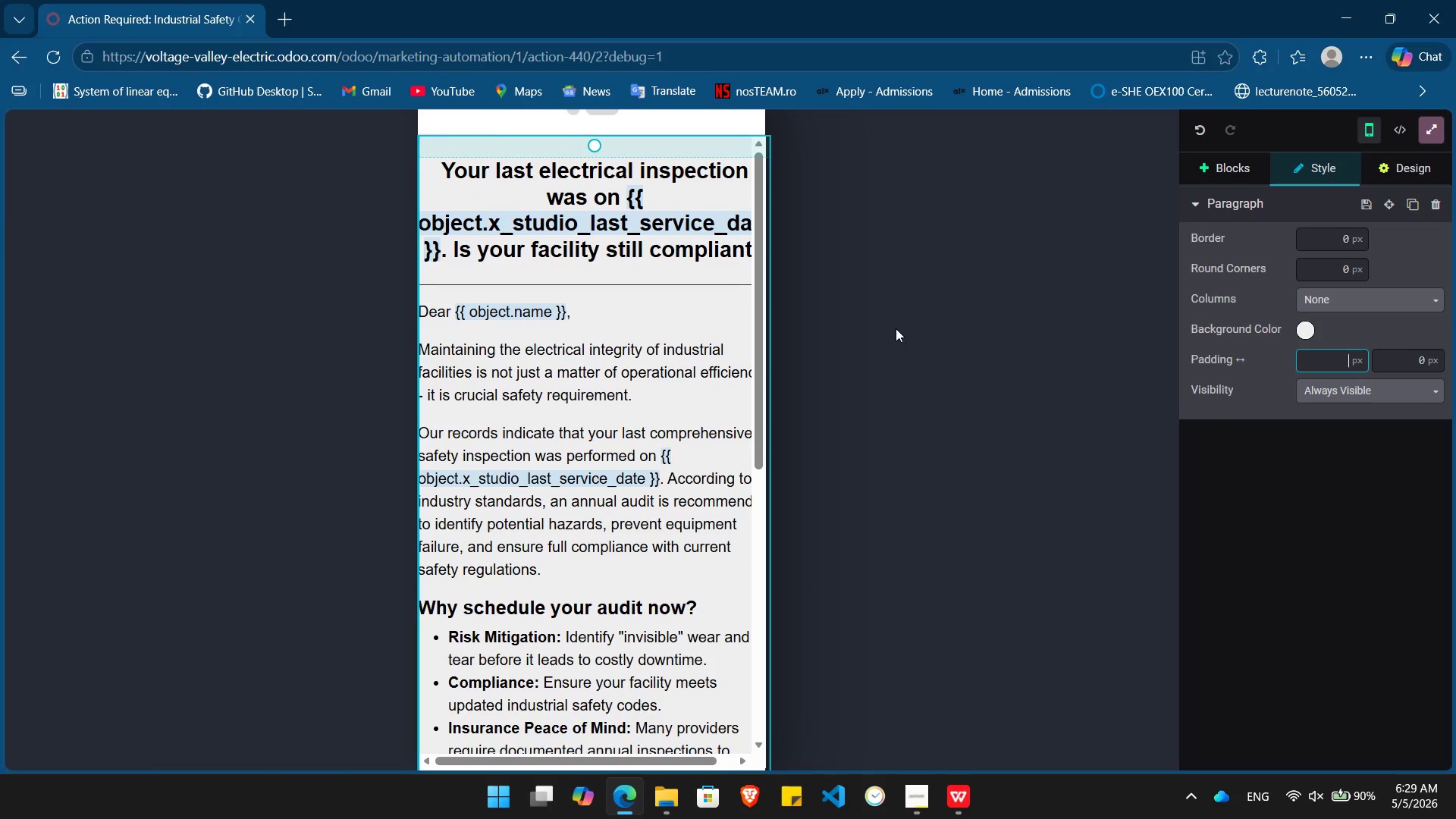 
wait(11.02)
 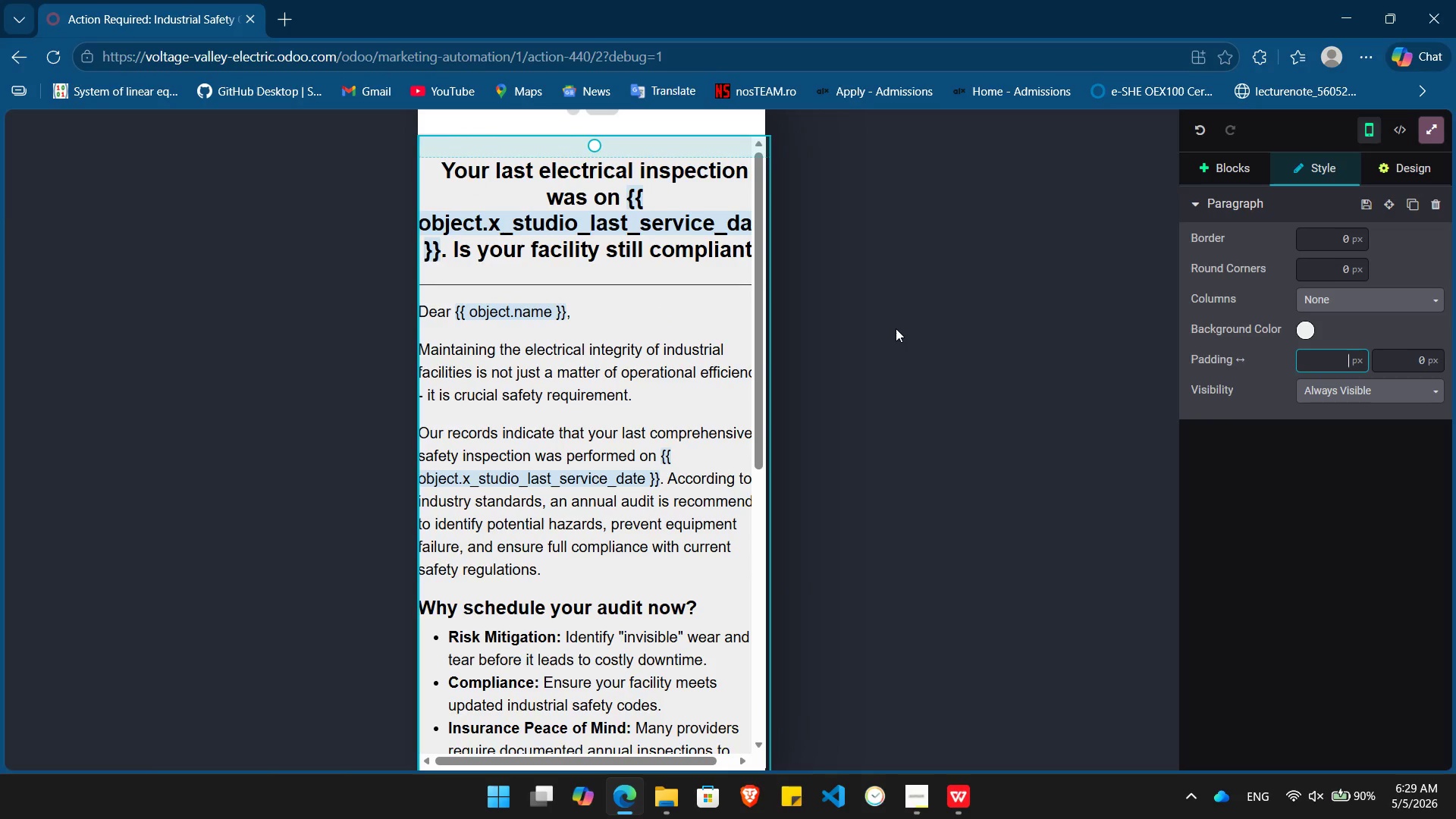 
left_click_drag(start_coordinate=[583, 388], to_coordinate=[428, 388])
 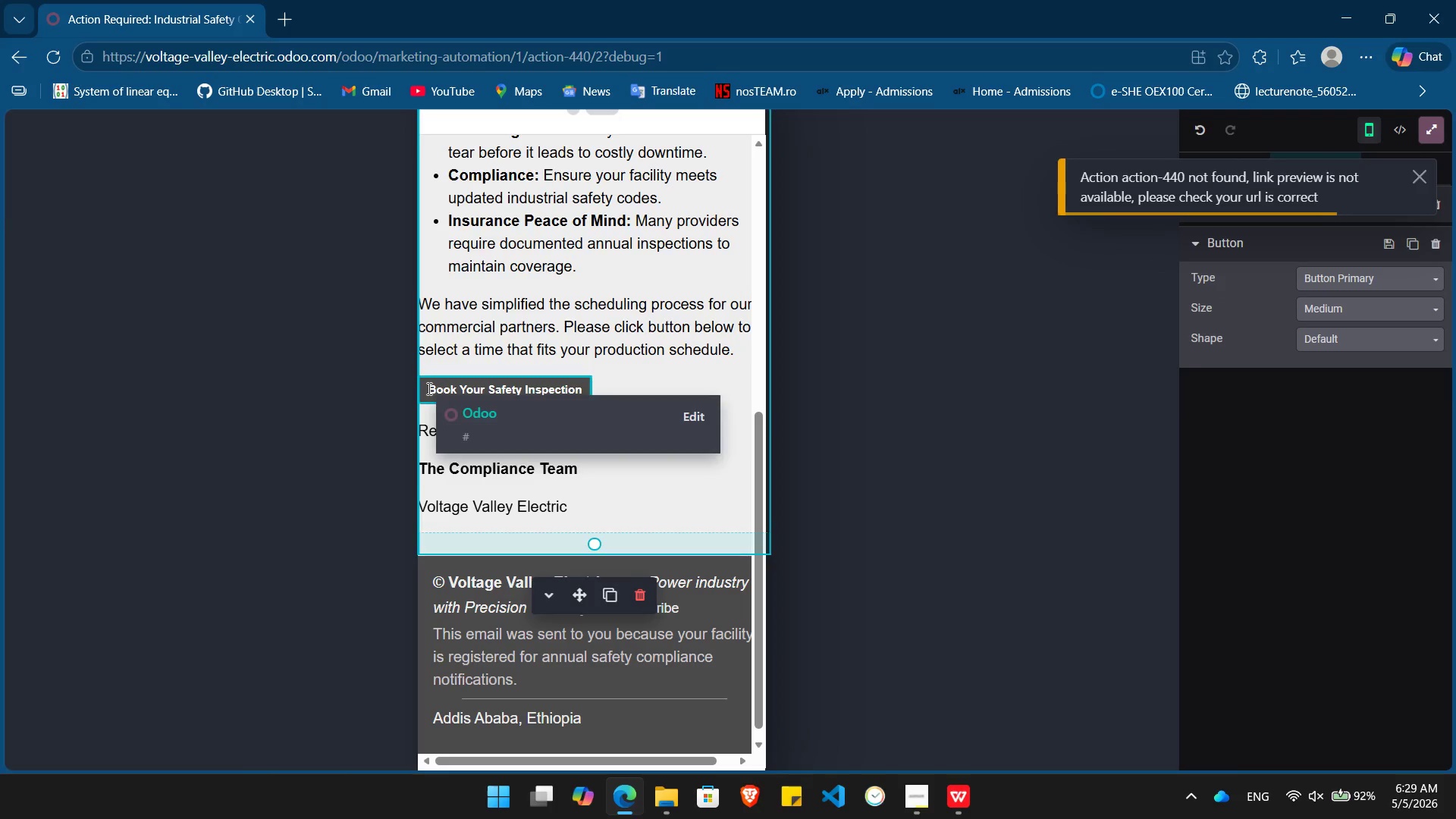 
left_click_drag(start_coordinate=[428, 388], to_coordinate=[571, 384])
 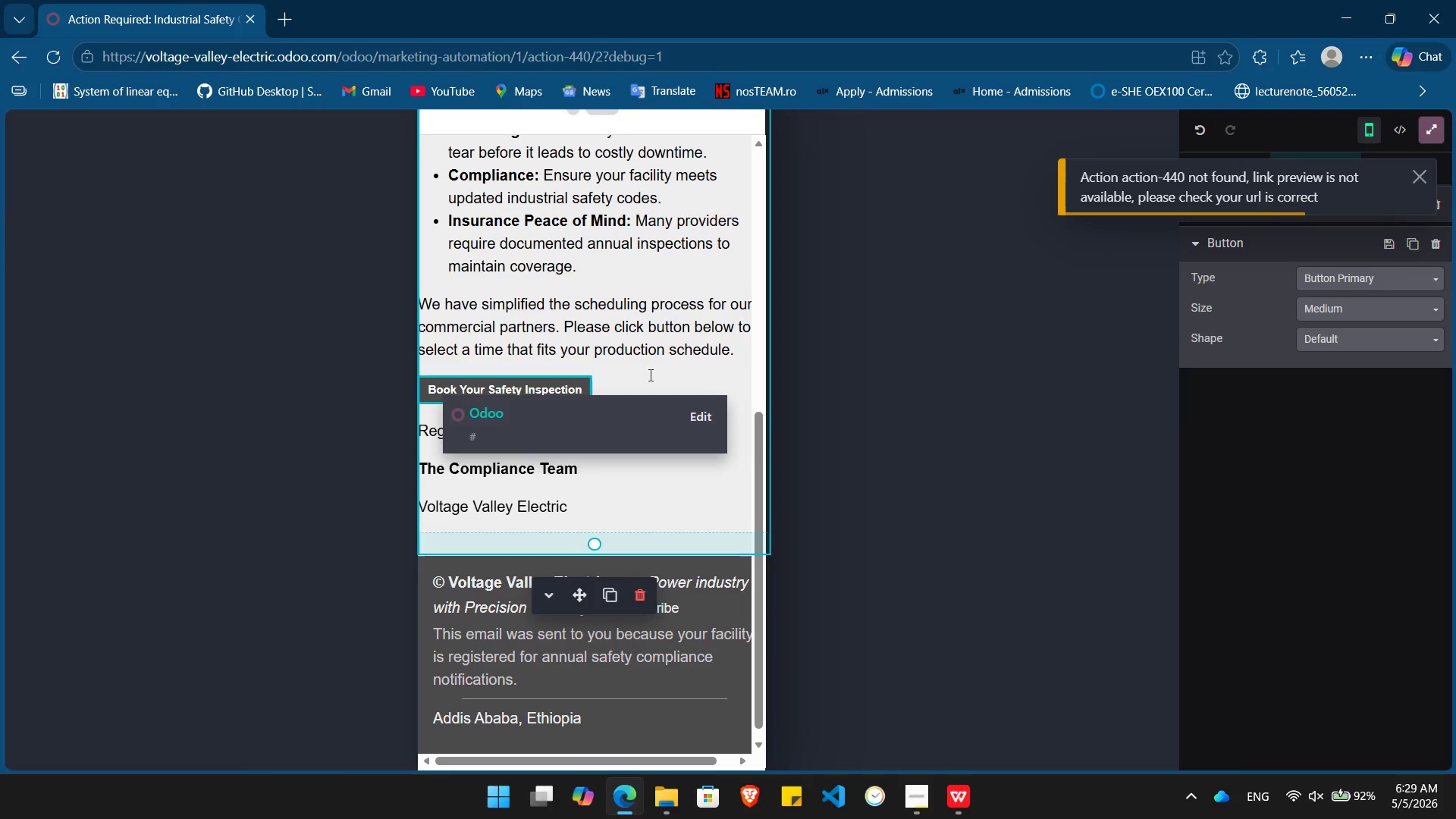 
left_click([649, 375])
 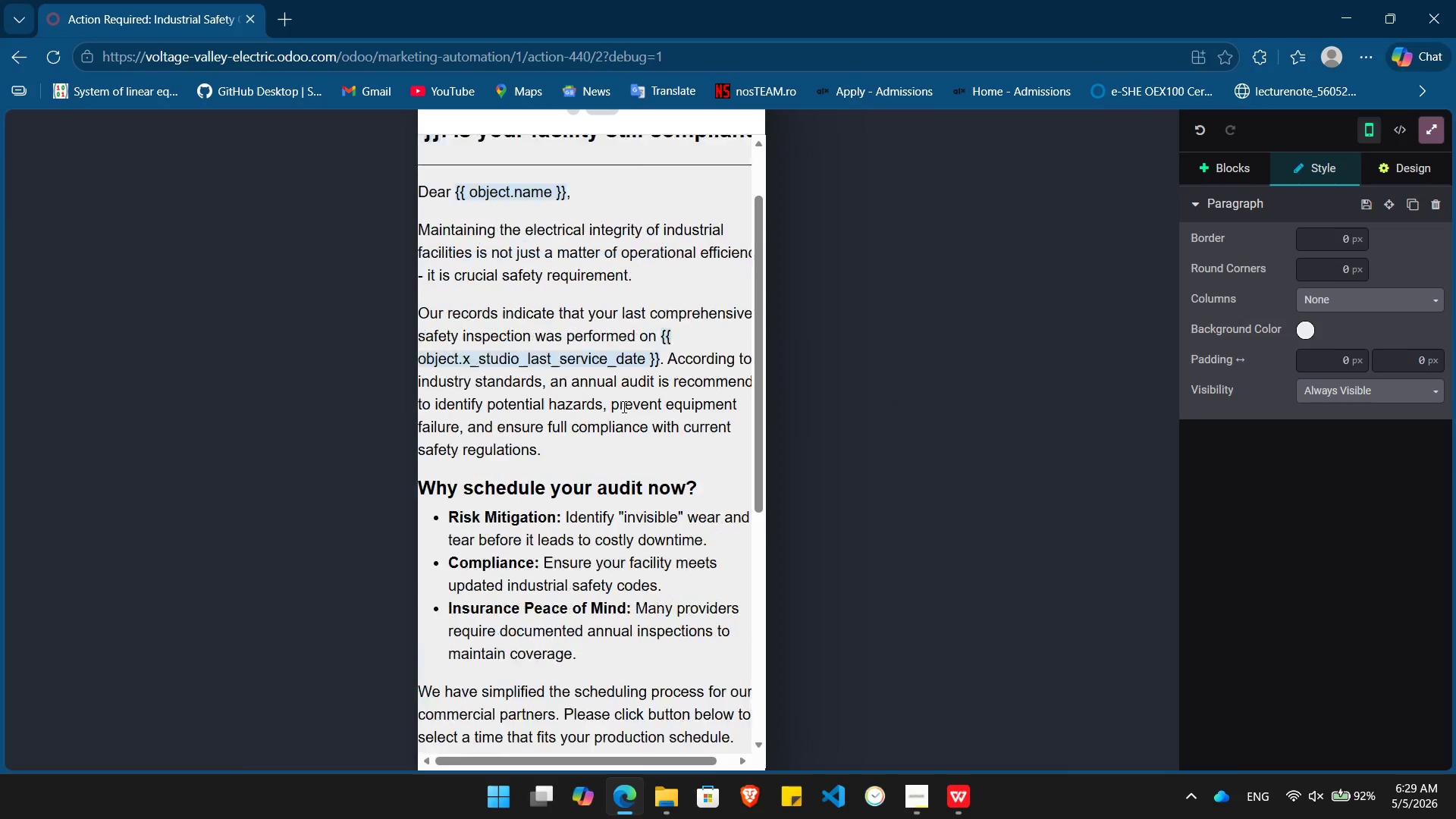 
left_click([996, 316])
 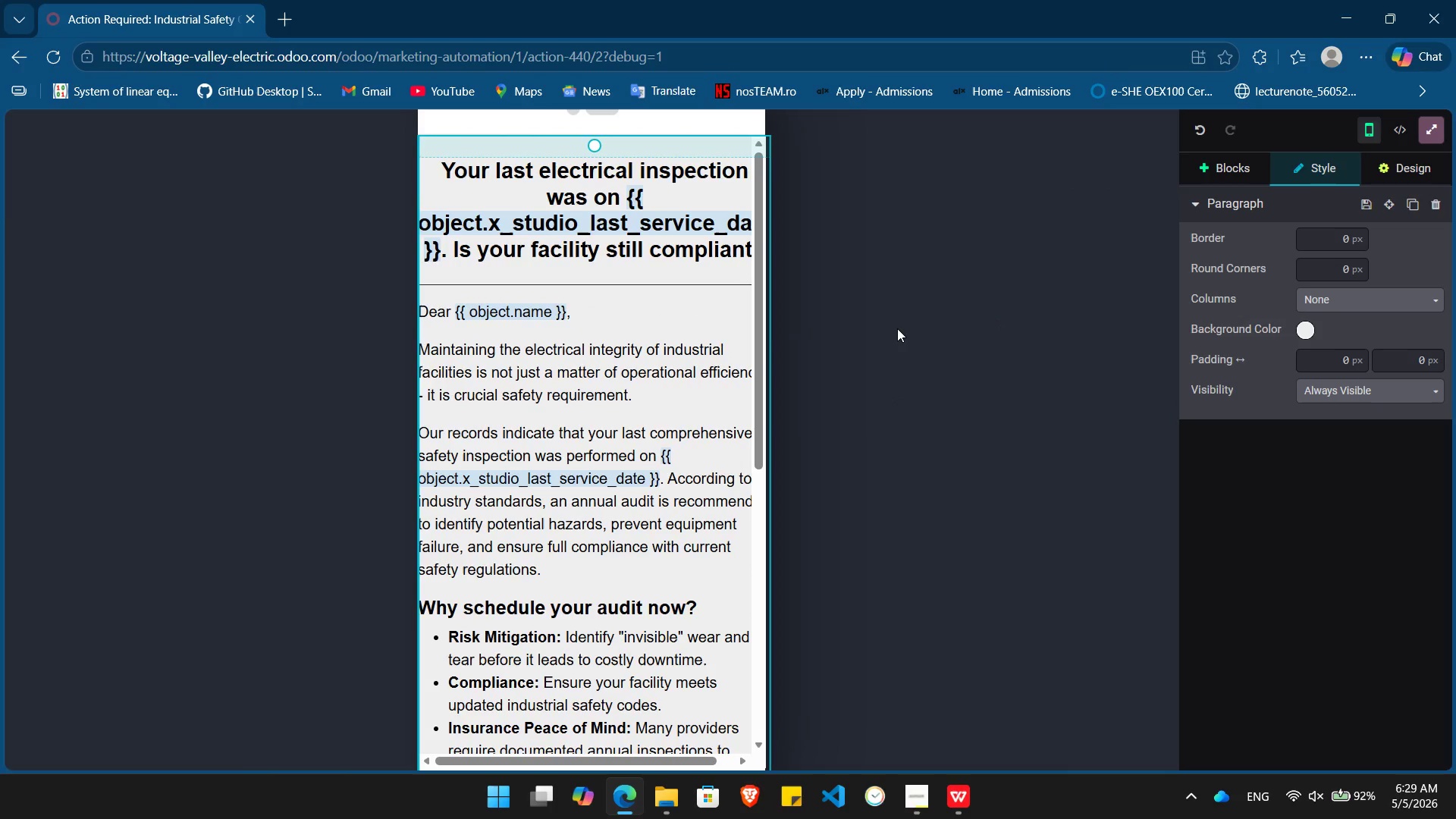 
key(Escape)
 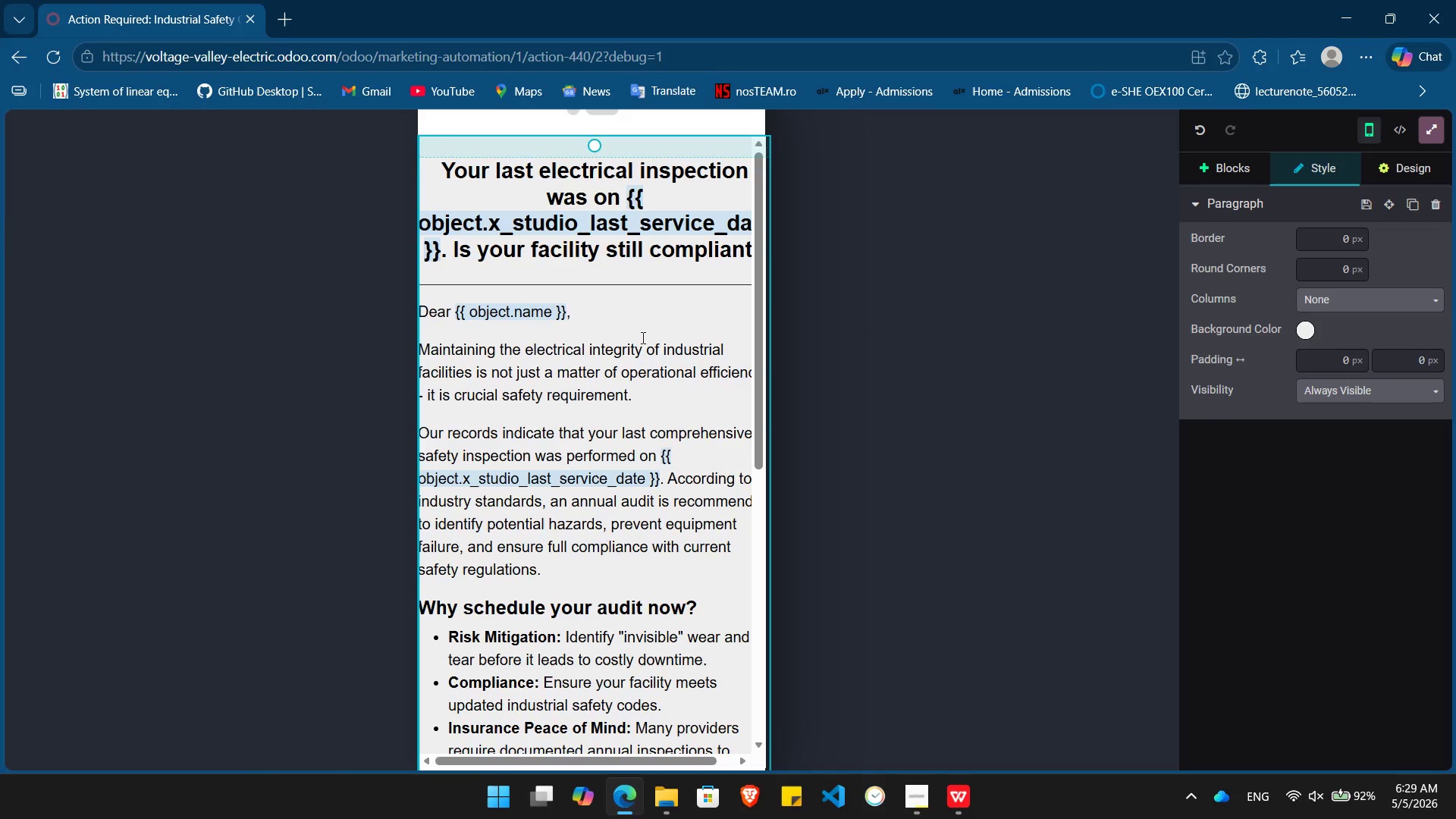 
left_click([642, 337])
 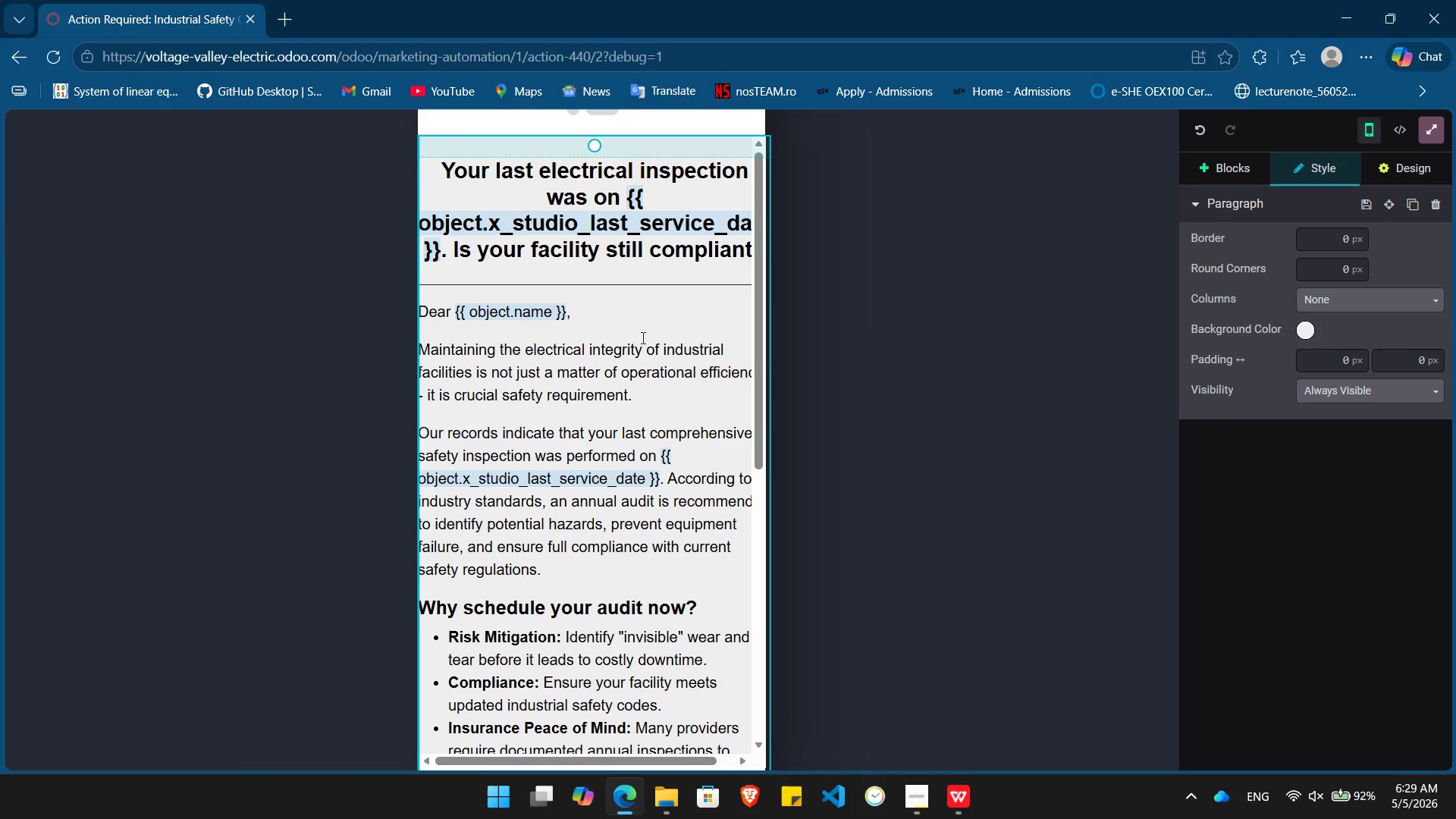 
key(Escape)
 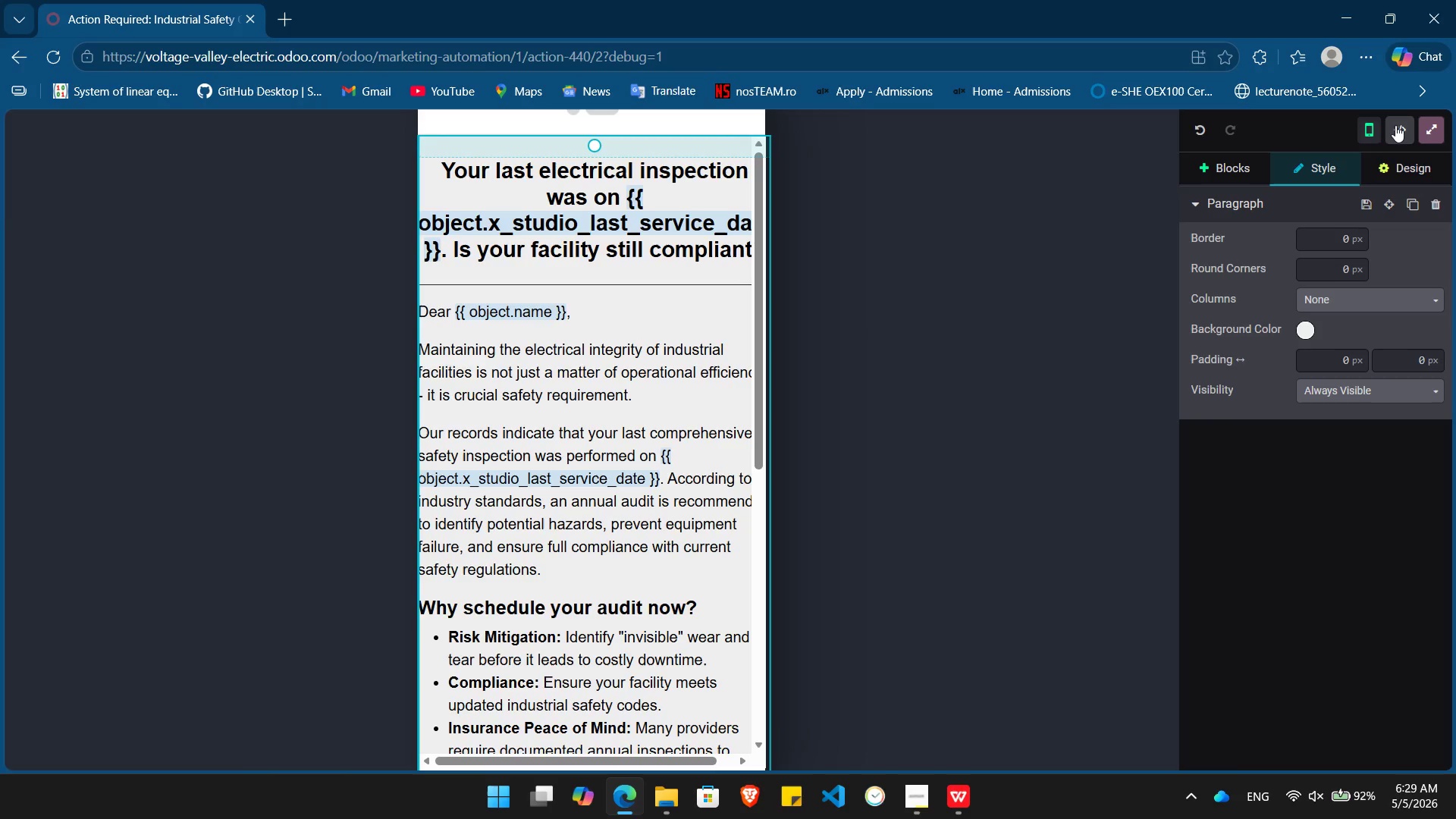 
wait(9.86)
 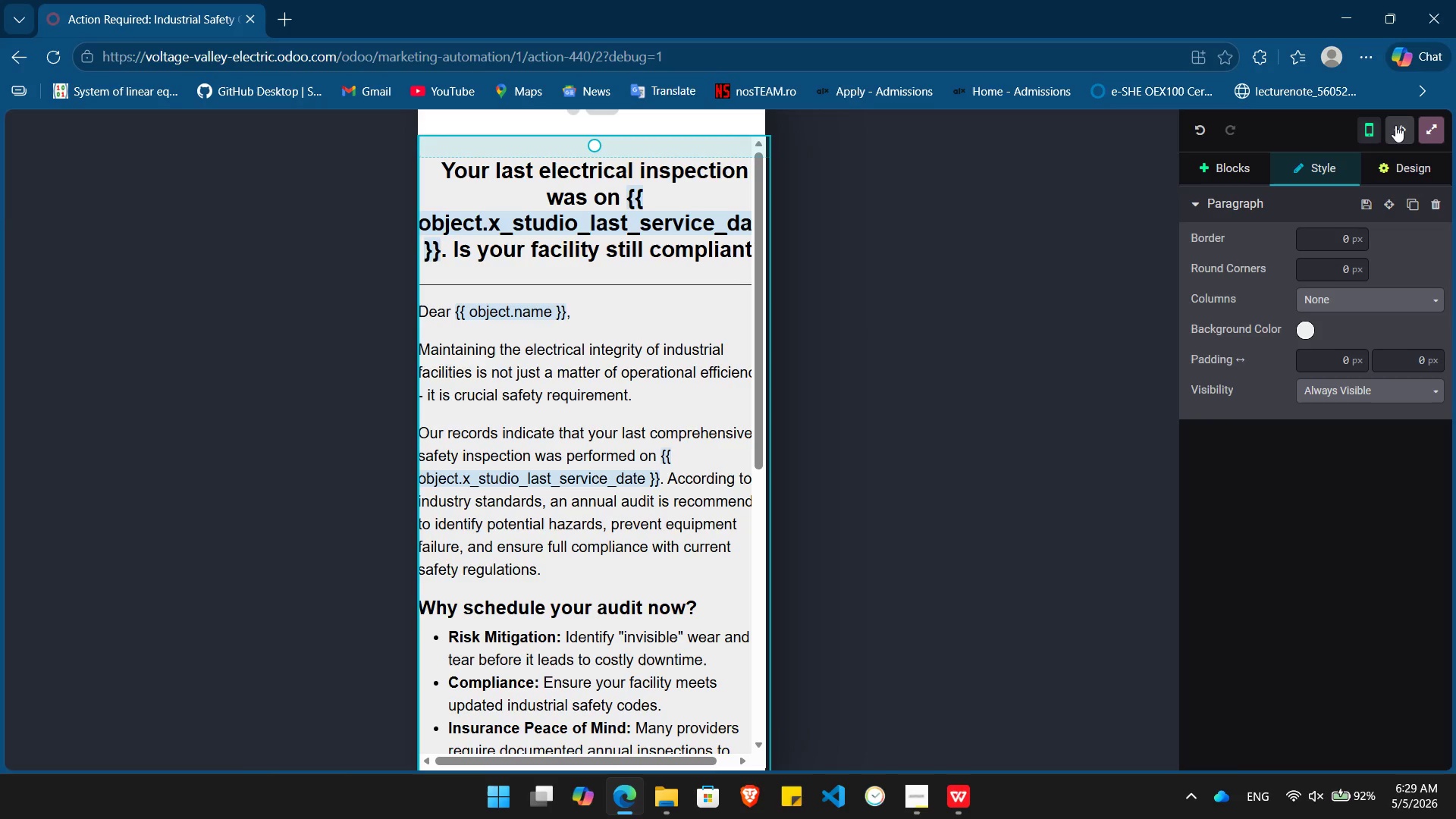 
left_click_drag(start_coordinate=[765, 152], to_coordinate=[745, 128])
 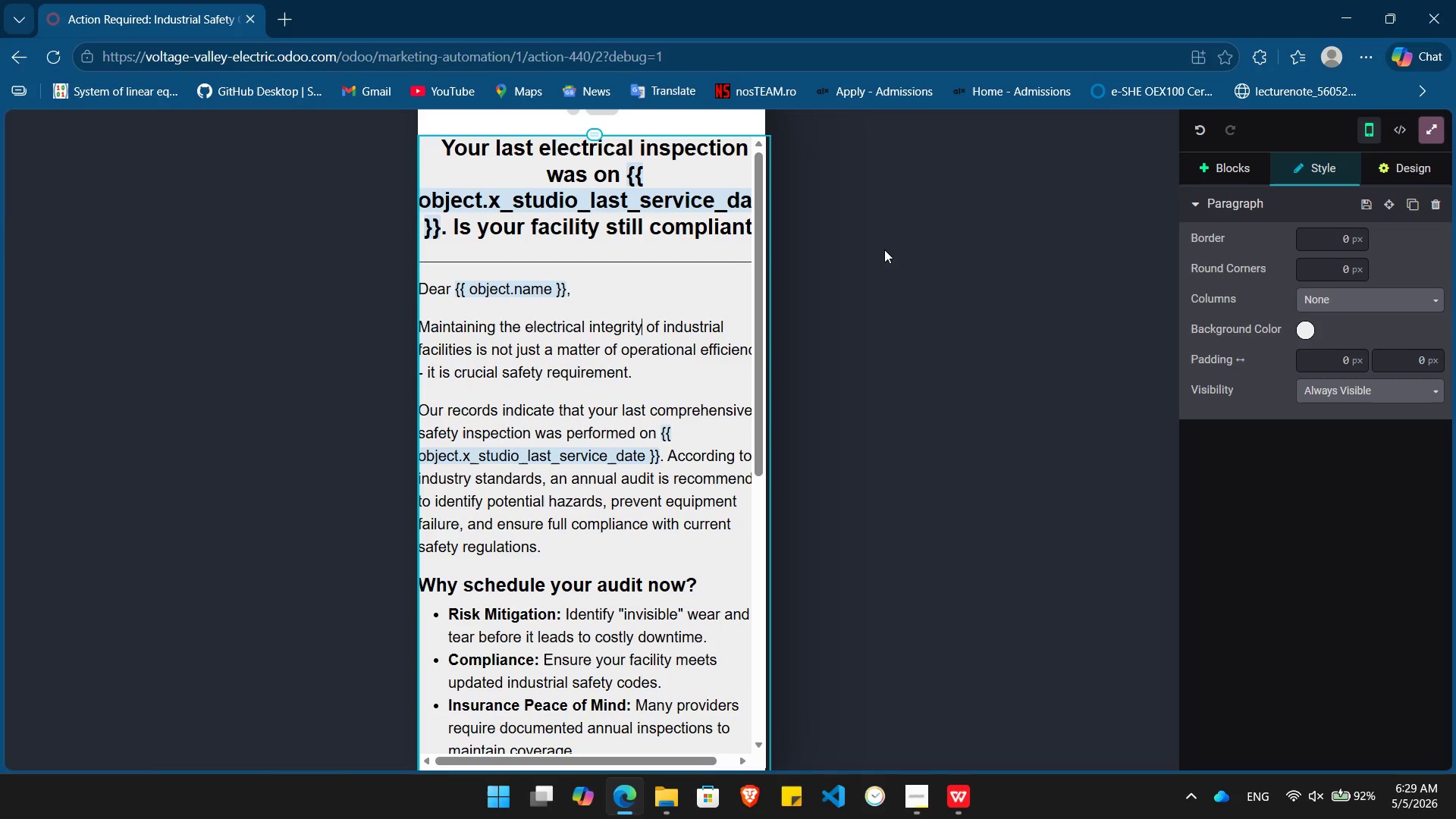 
left_click([884, 249])
 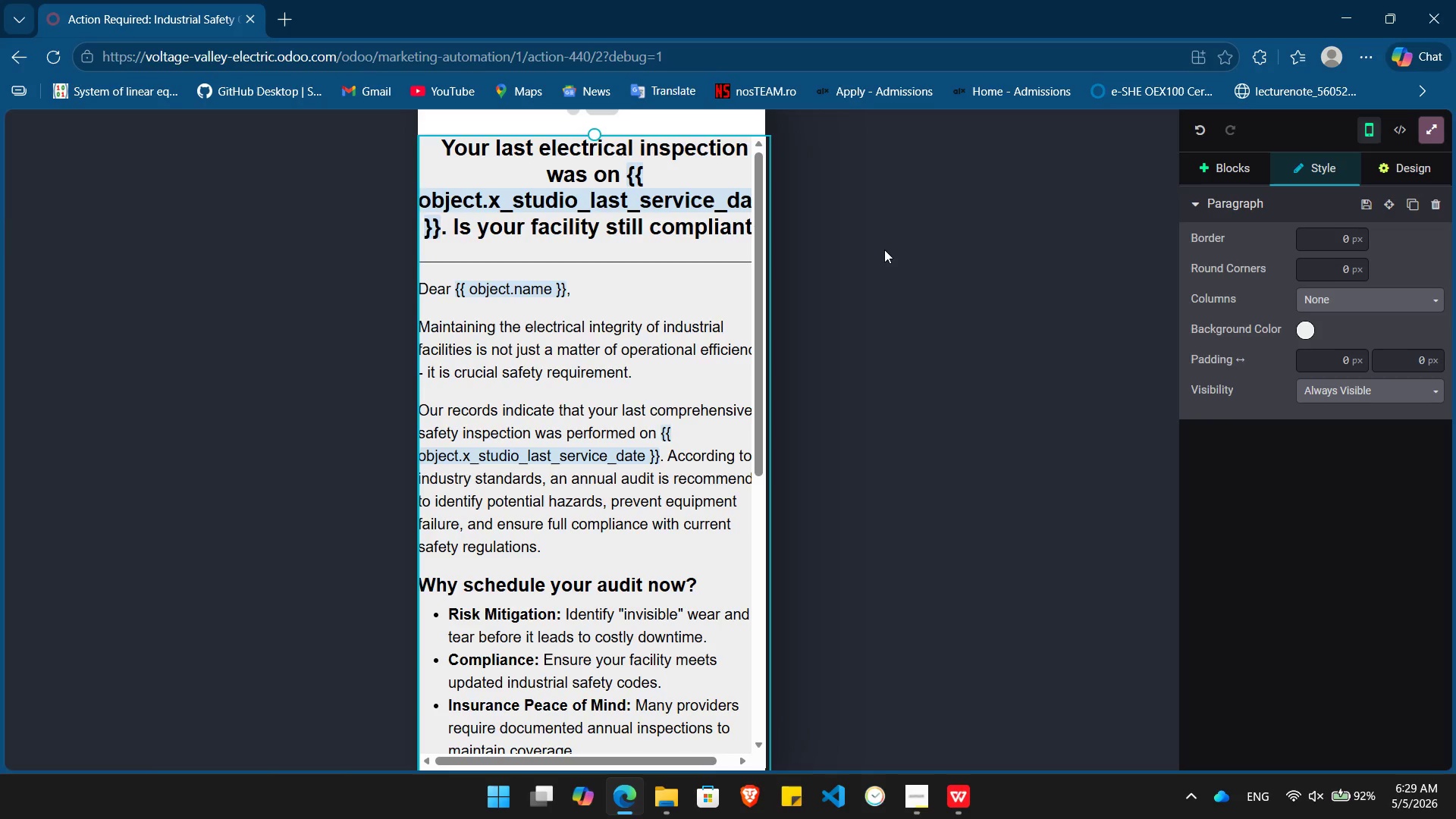 
key(Escape)
 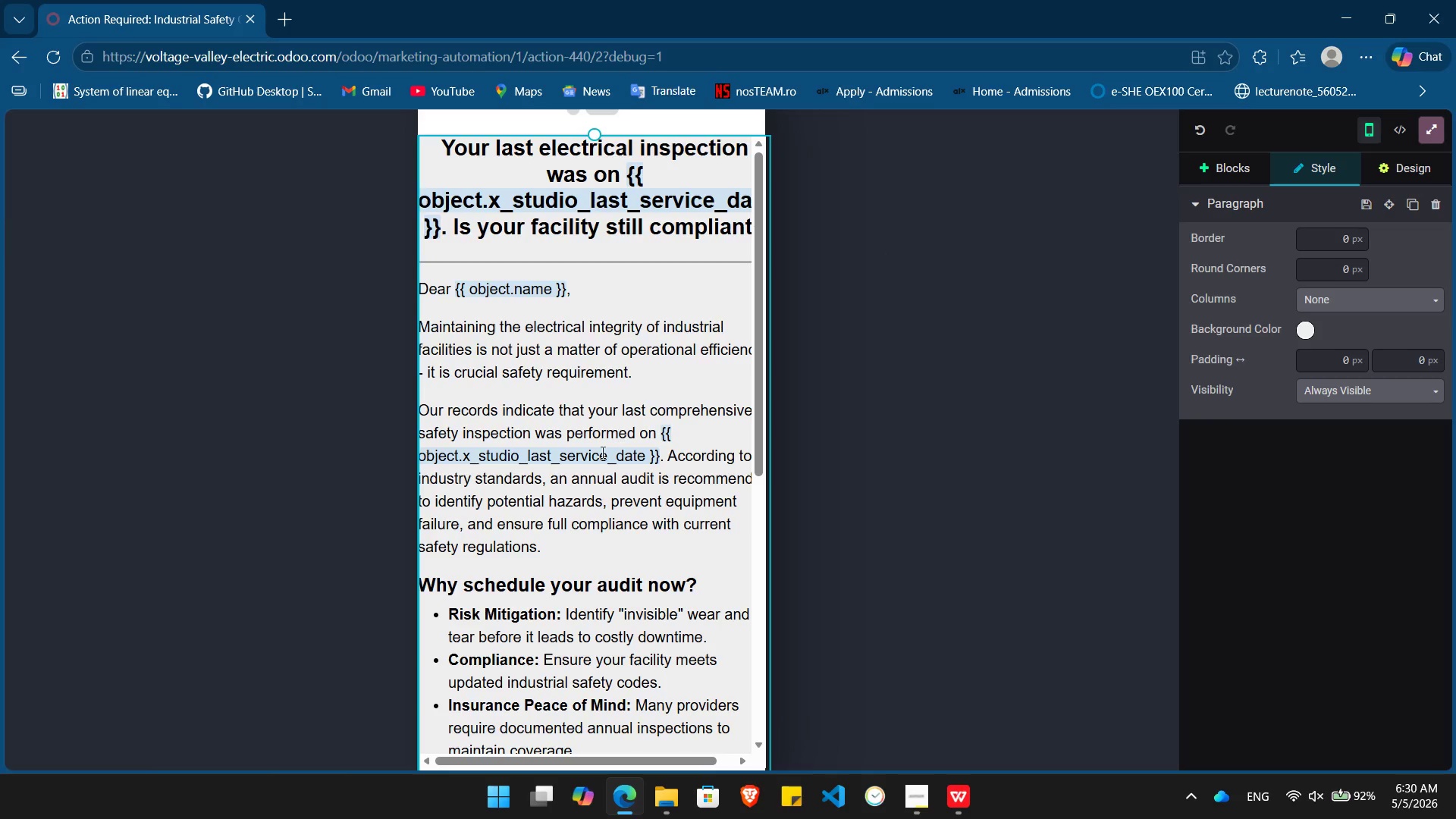 
left_click([601, 452])
 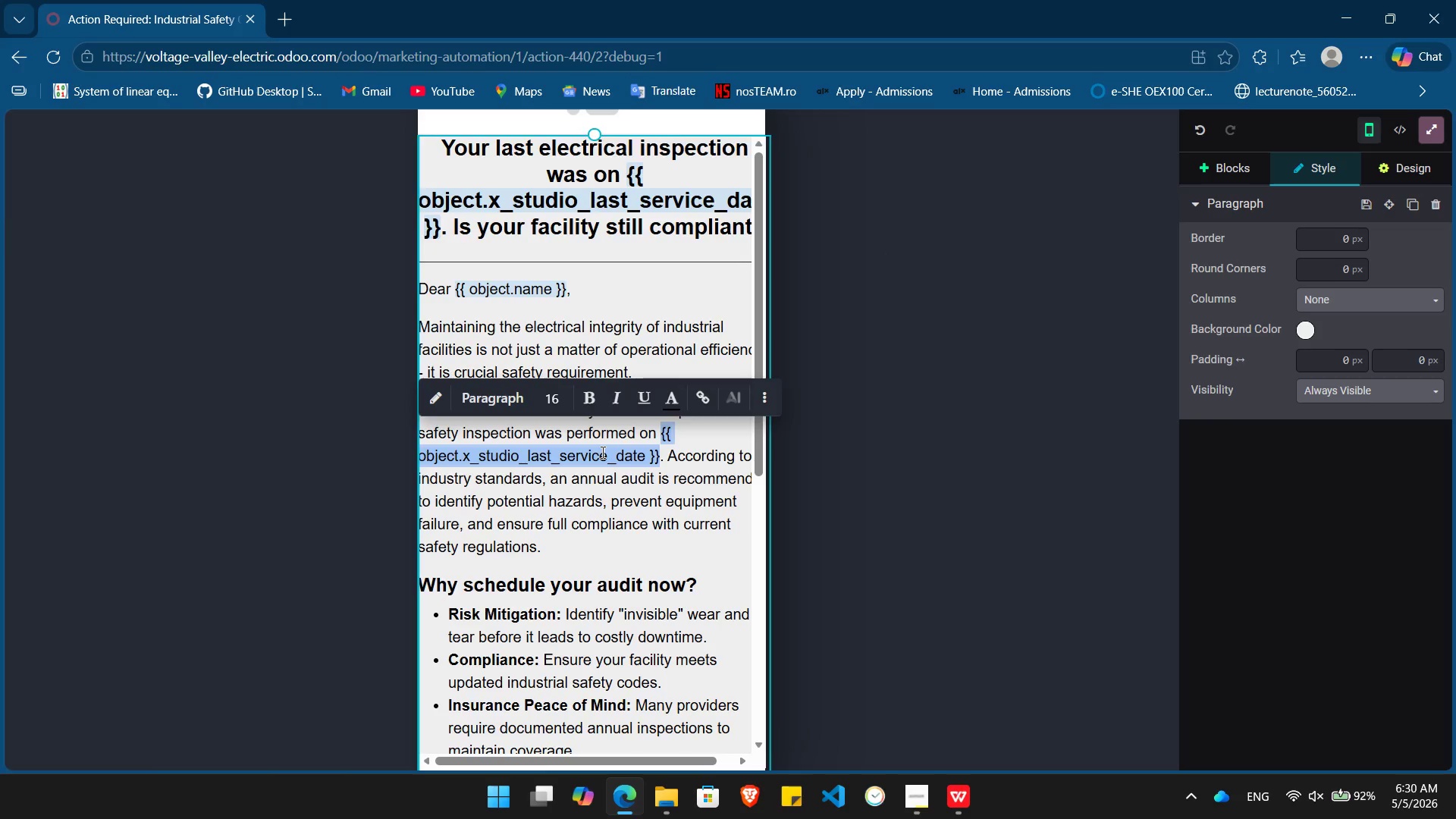 
key(Escape)
 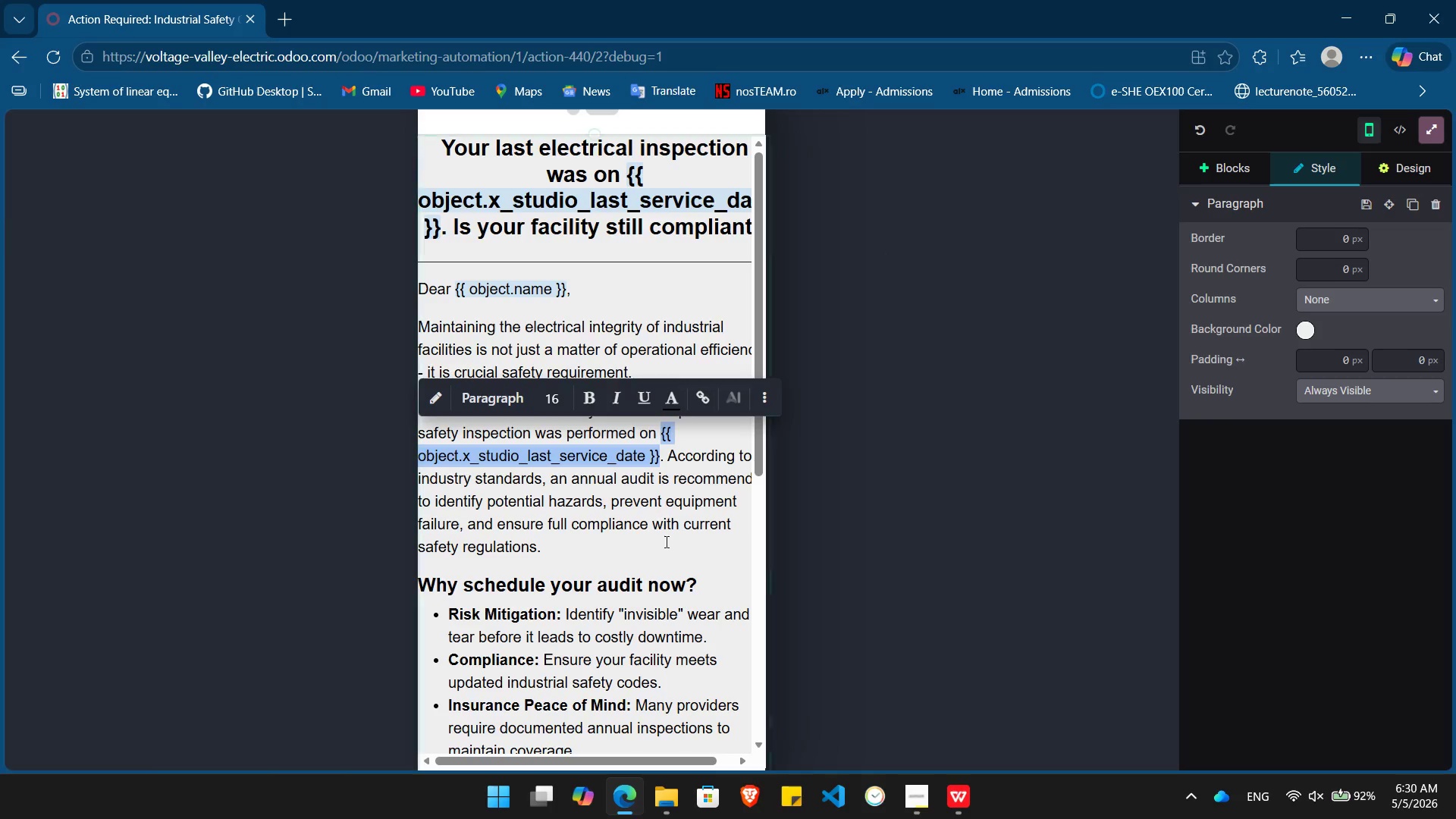 
left_click([664, 544])
 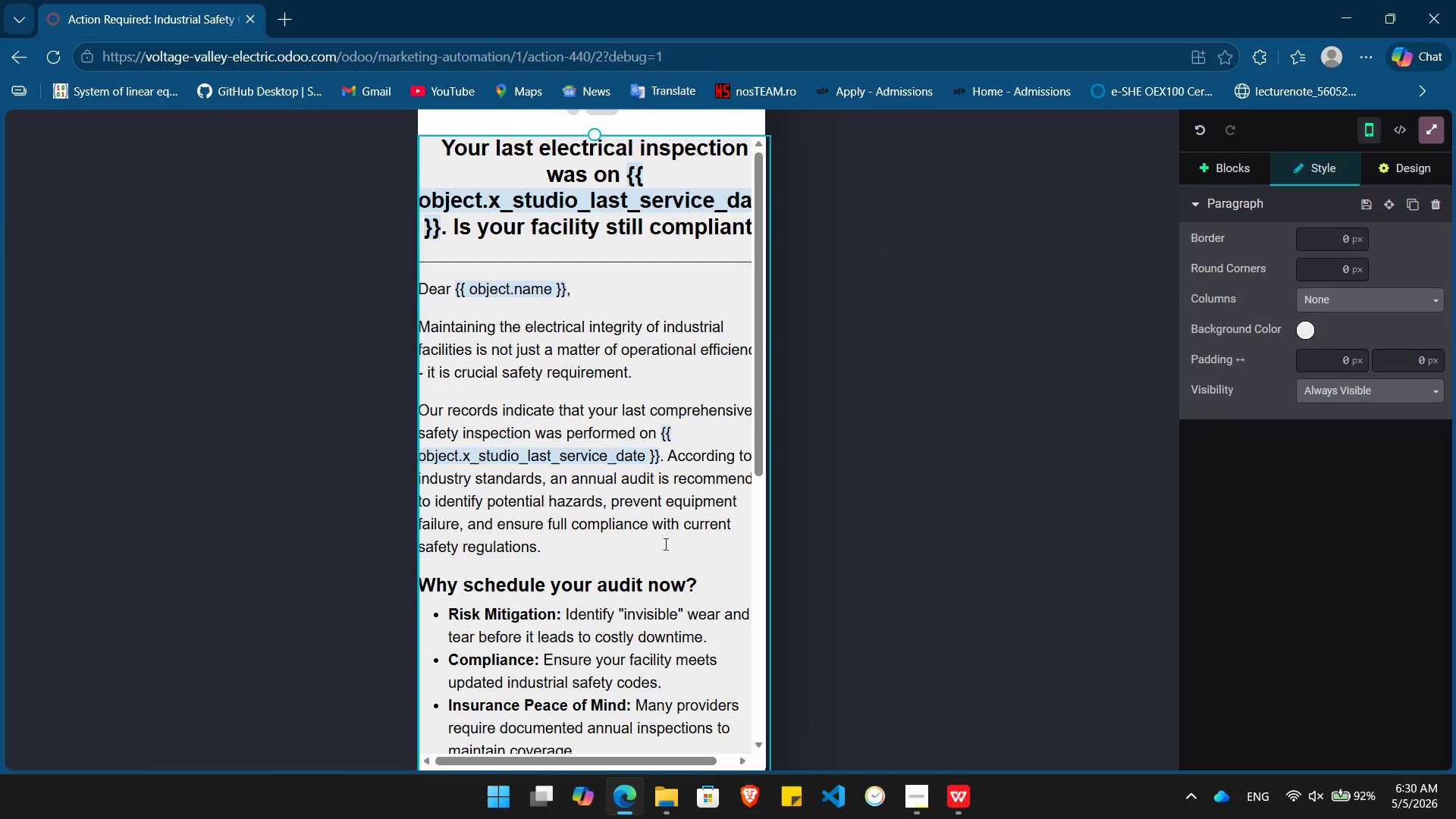 
key(Escape)
 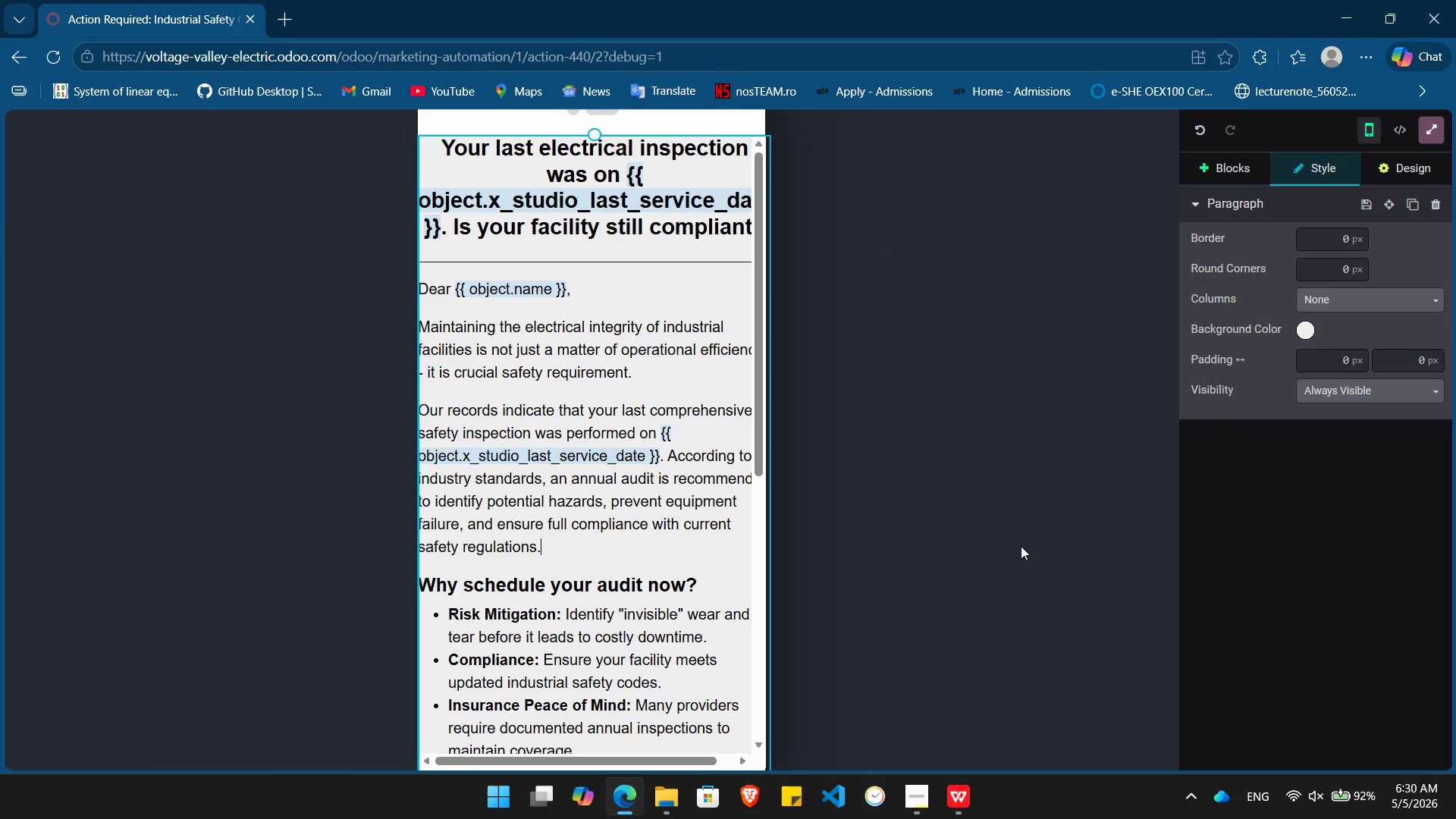 
key(PrintScreen)
 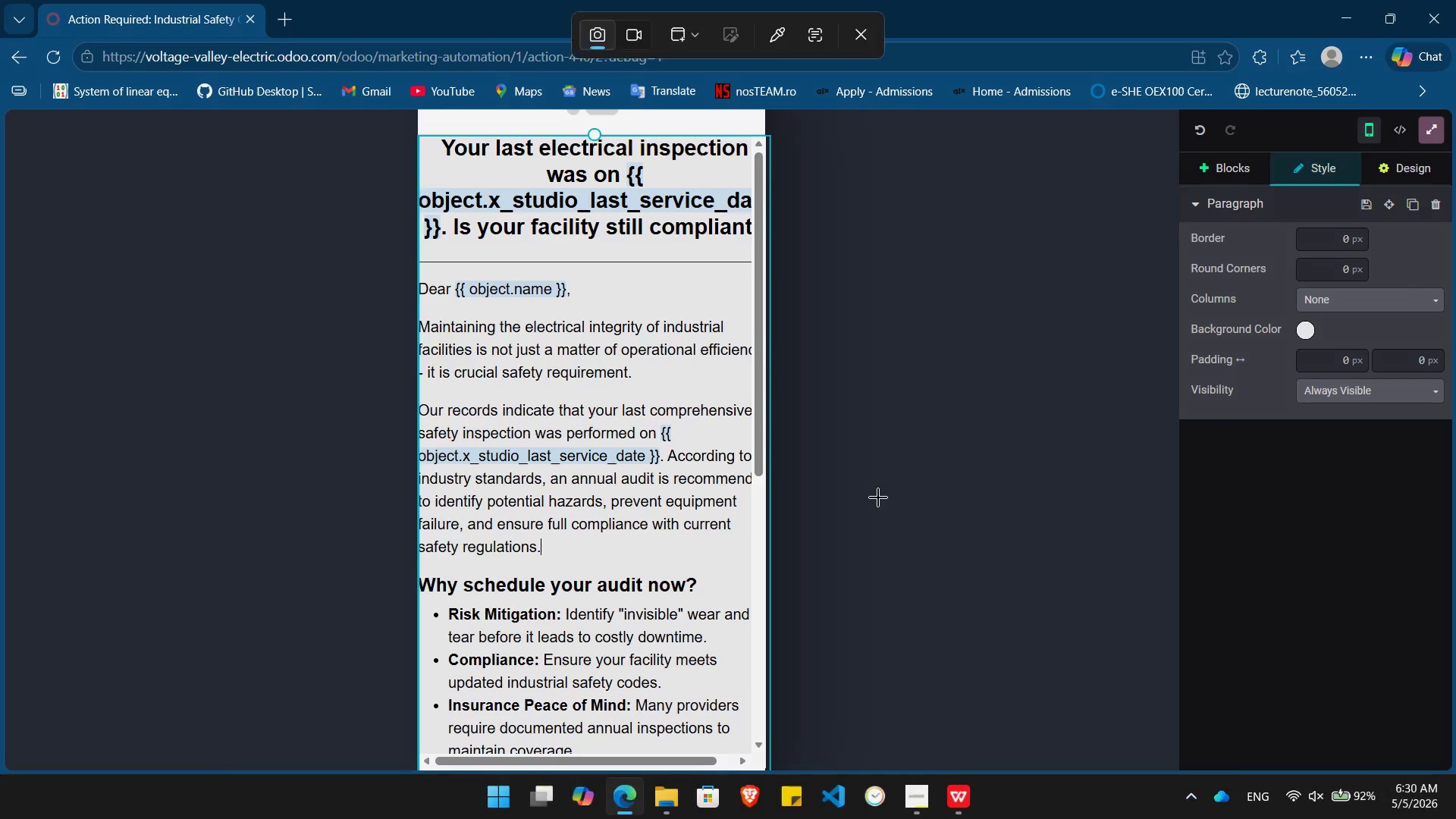 
left_click([878, 497])
 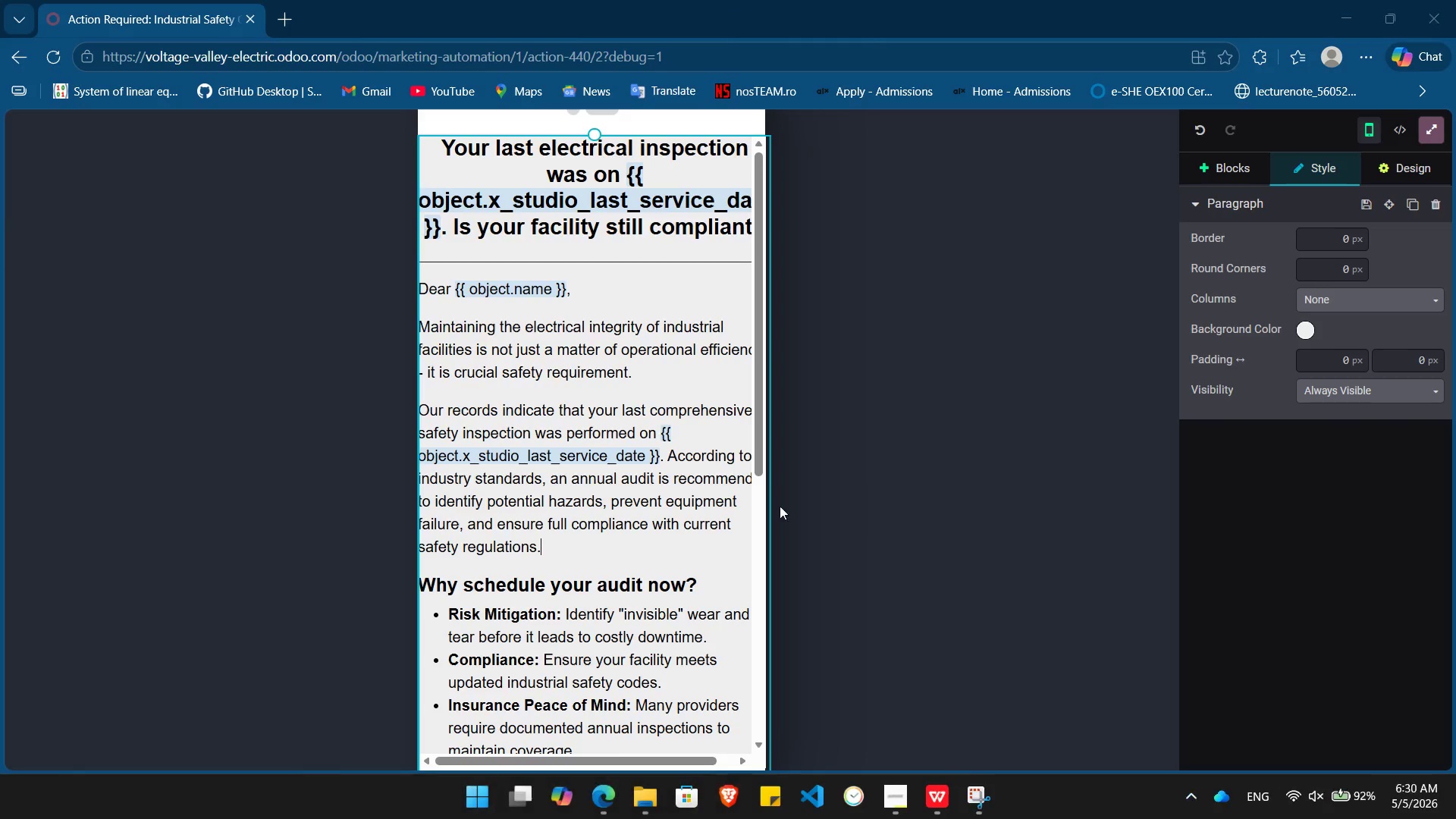 
mouse_move([628, 547])
 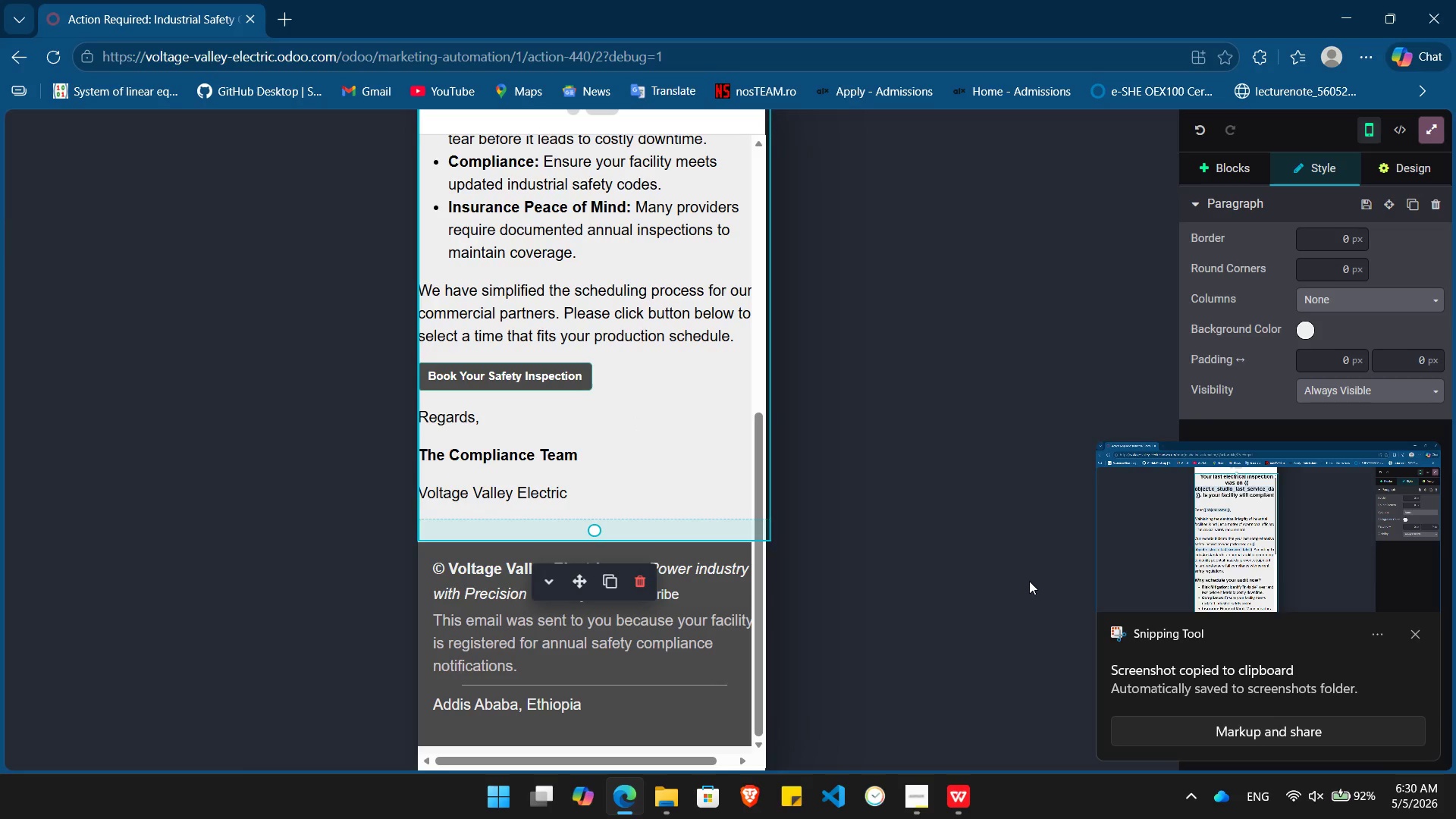 
wait(5.23)
 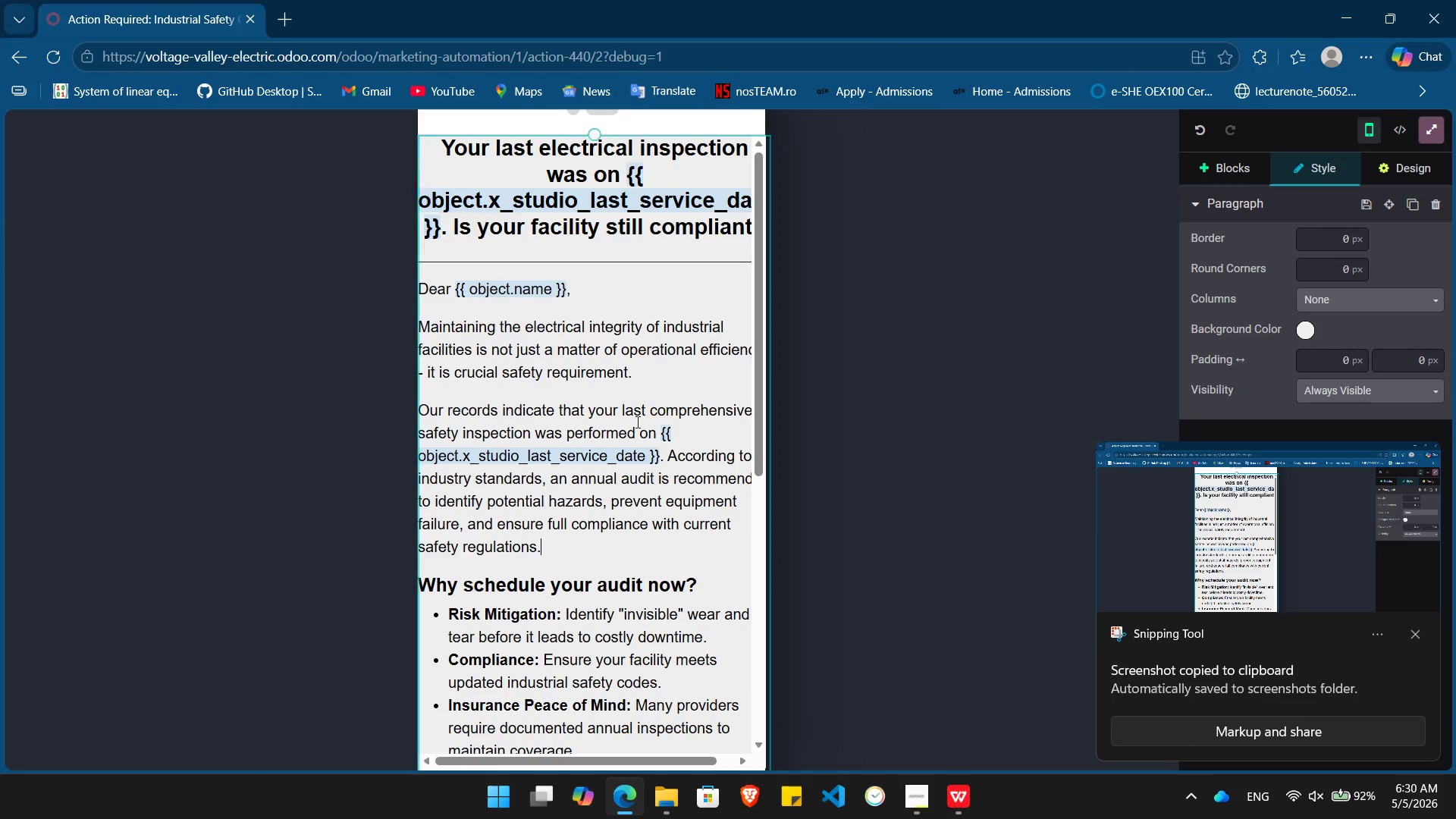 
left_click([899, 523])
 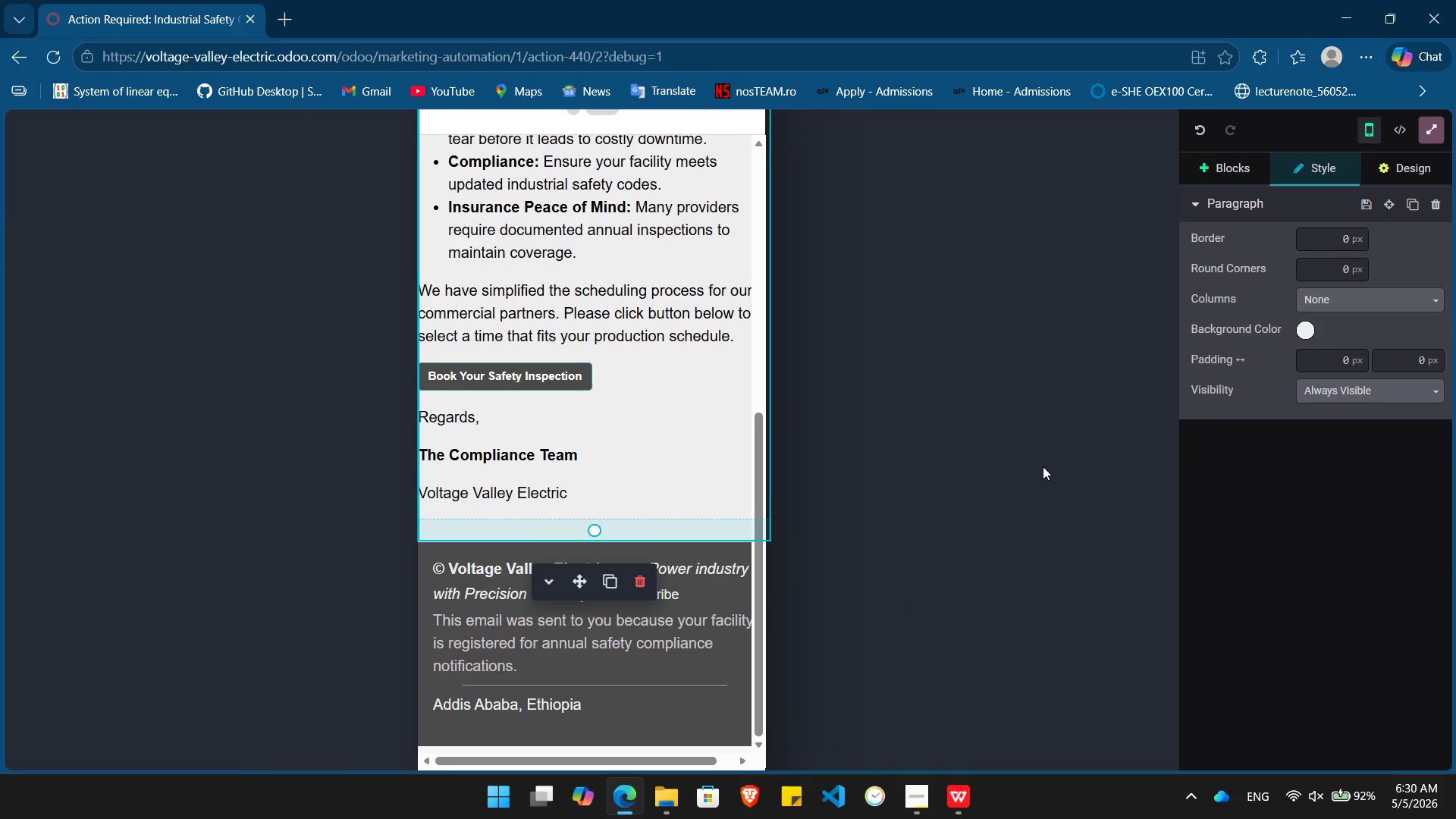 
key(Escape)
 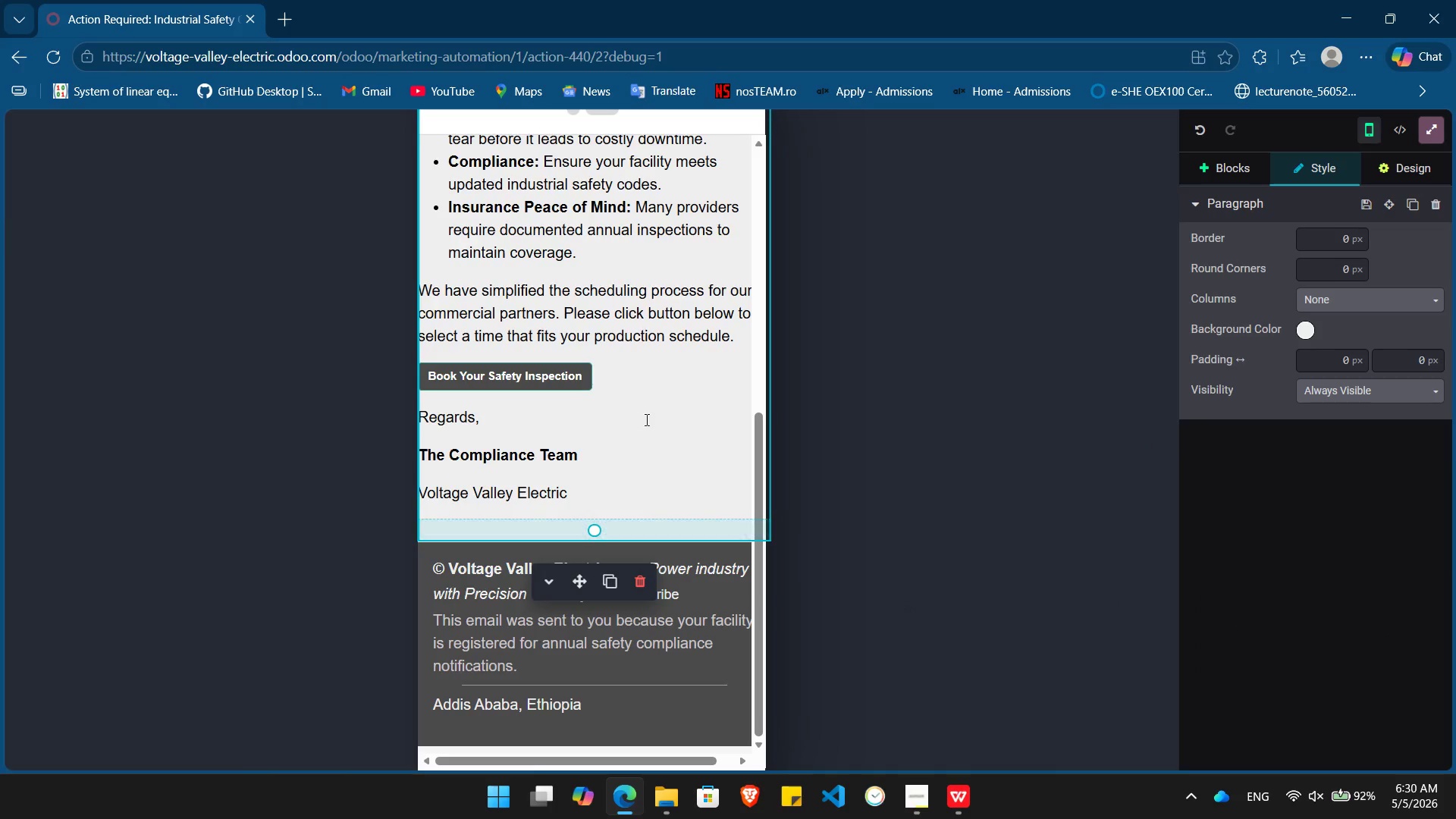 
left_click([644, 417])
 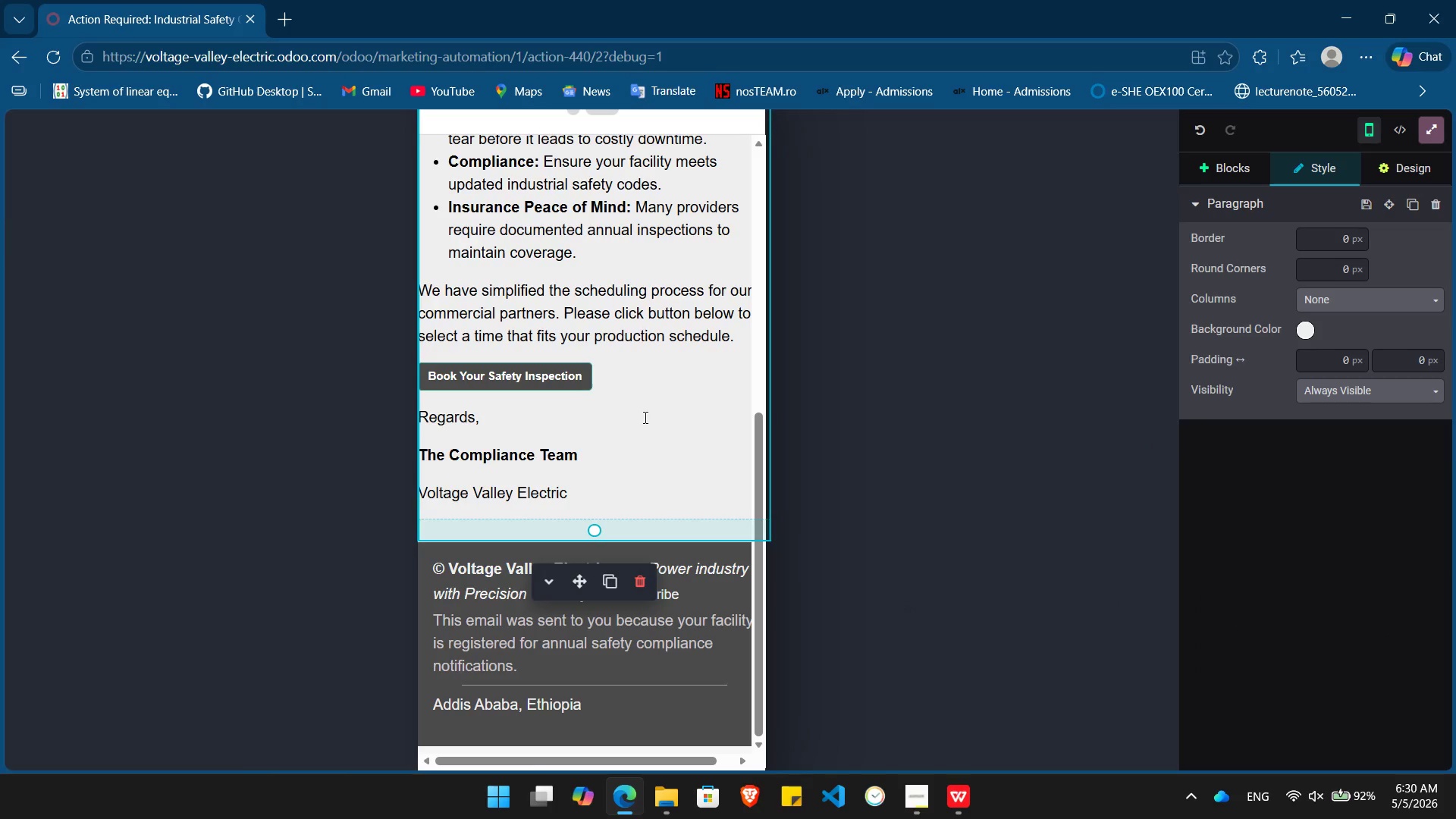 
key(Escape)
 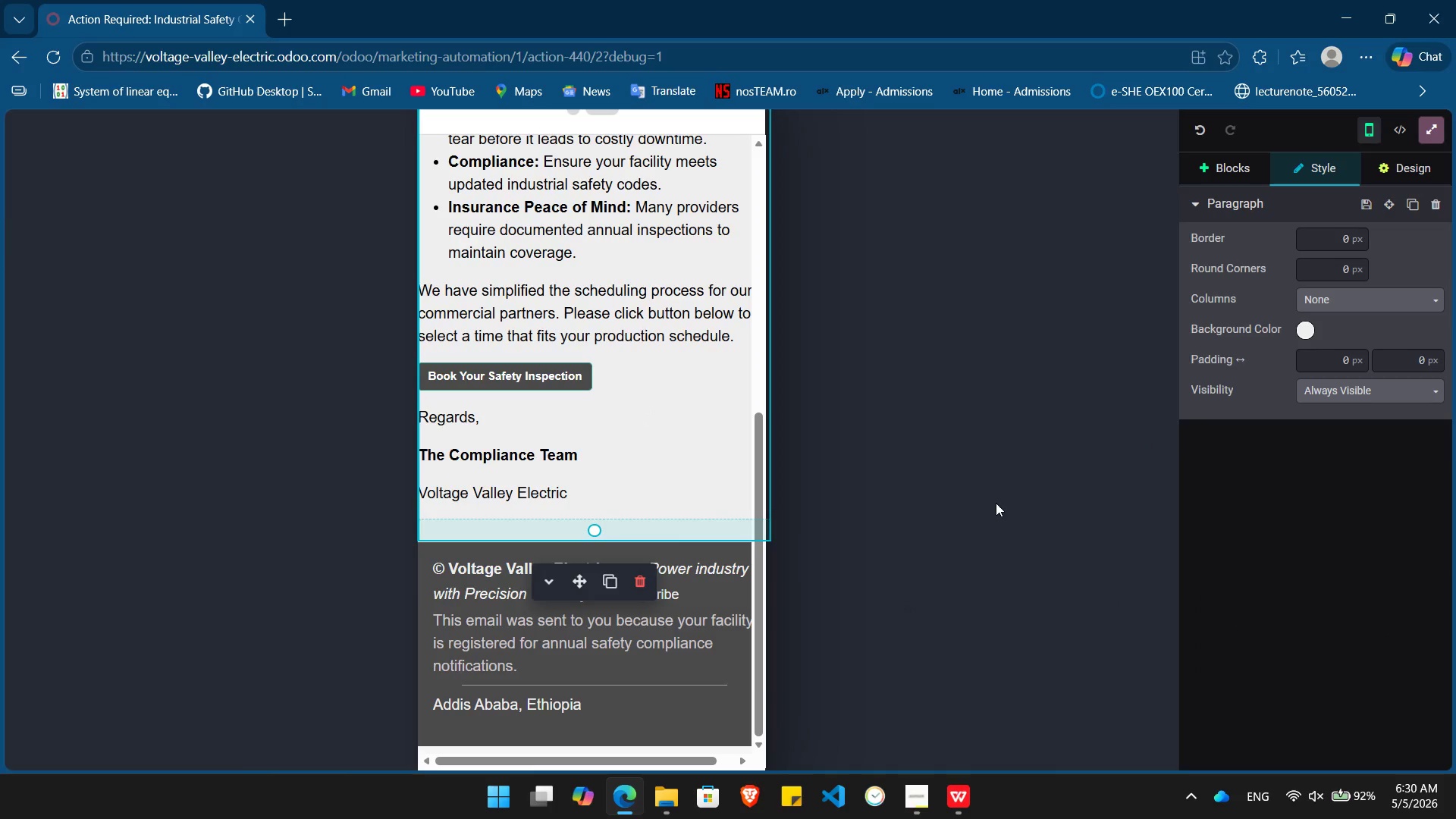 
key(PrintScreen)
 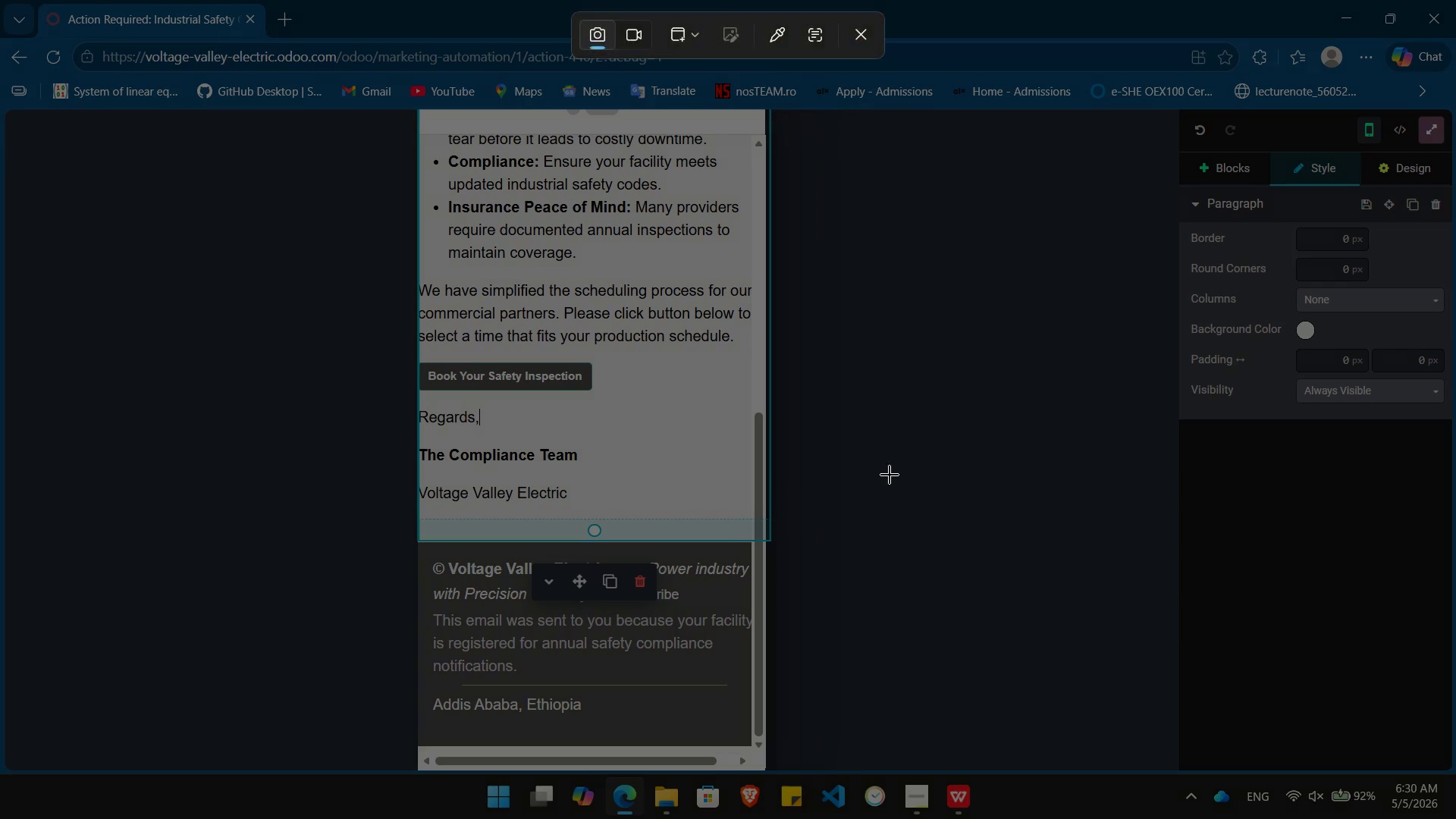 
left_click([890, 475])
 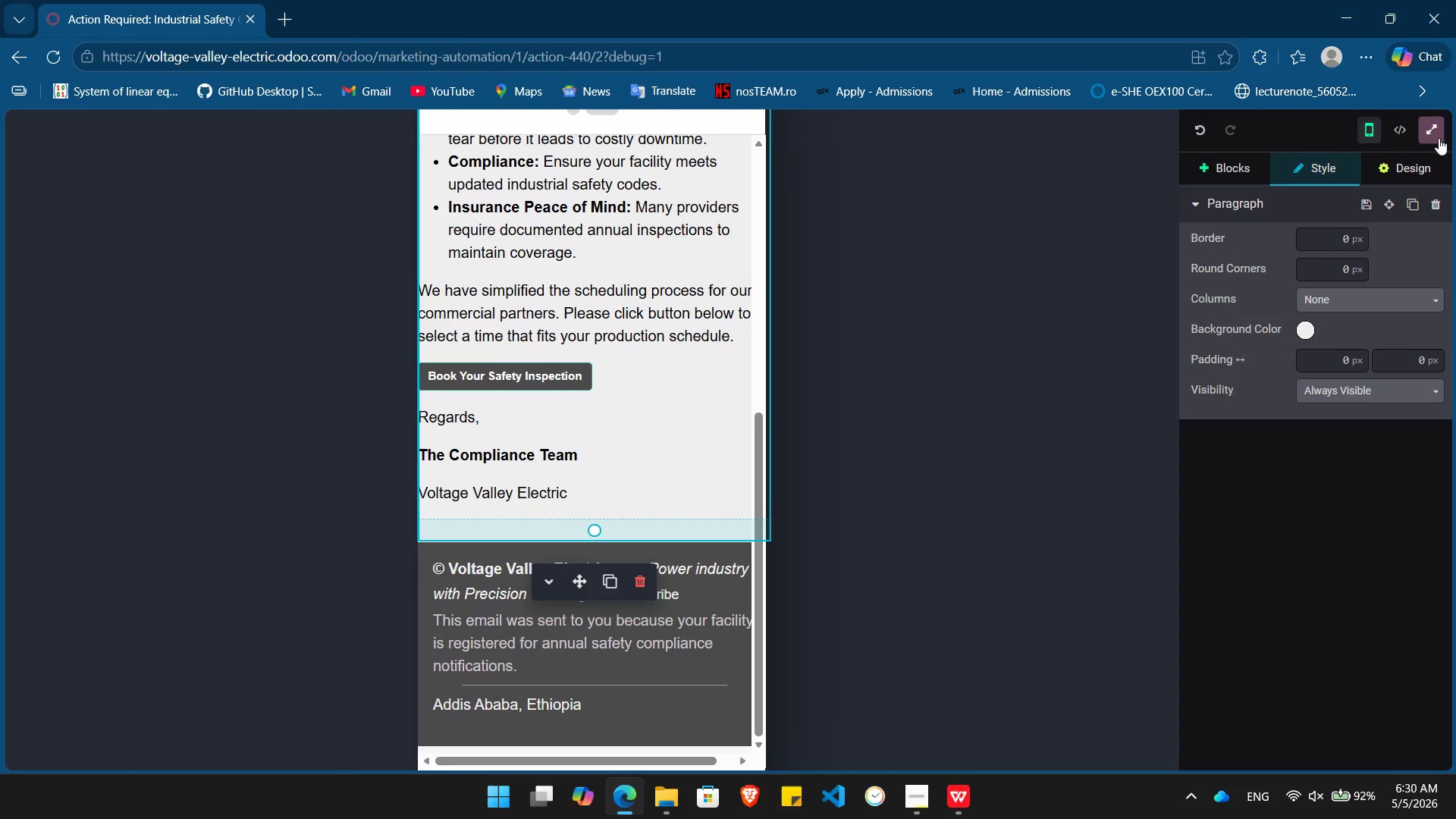 
left_click([1437, 131])
 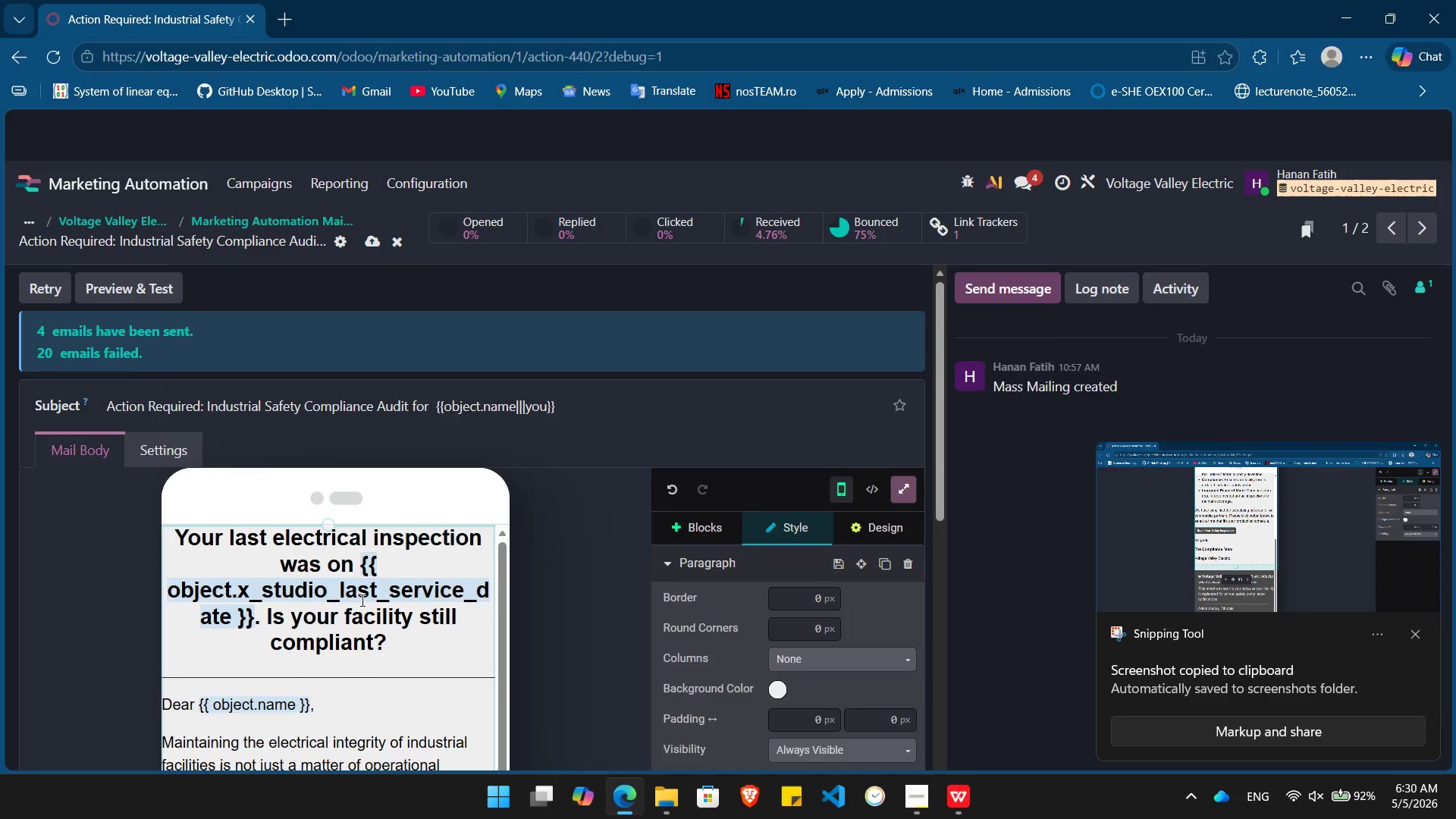 
wait(5.03)
 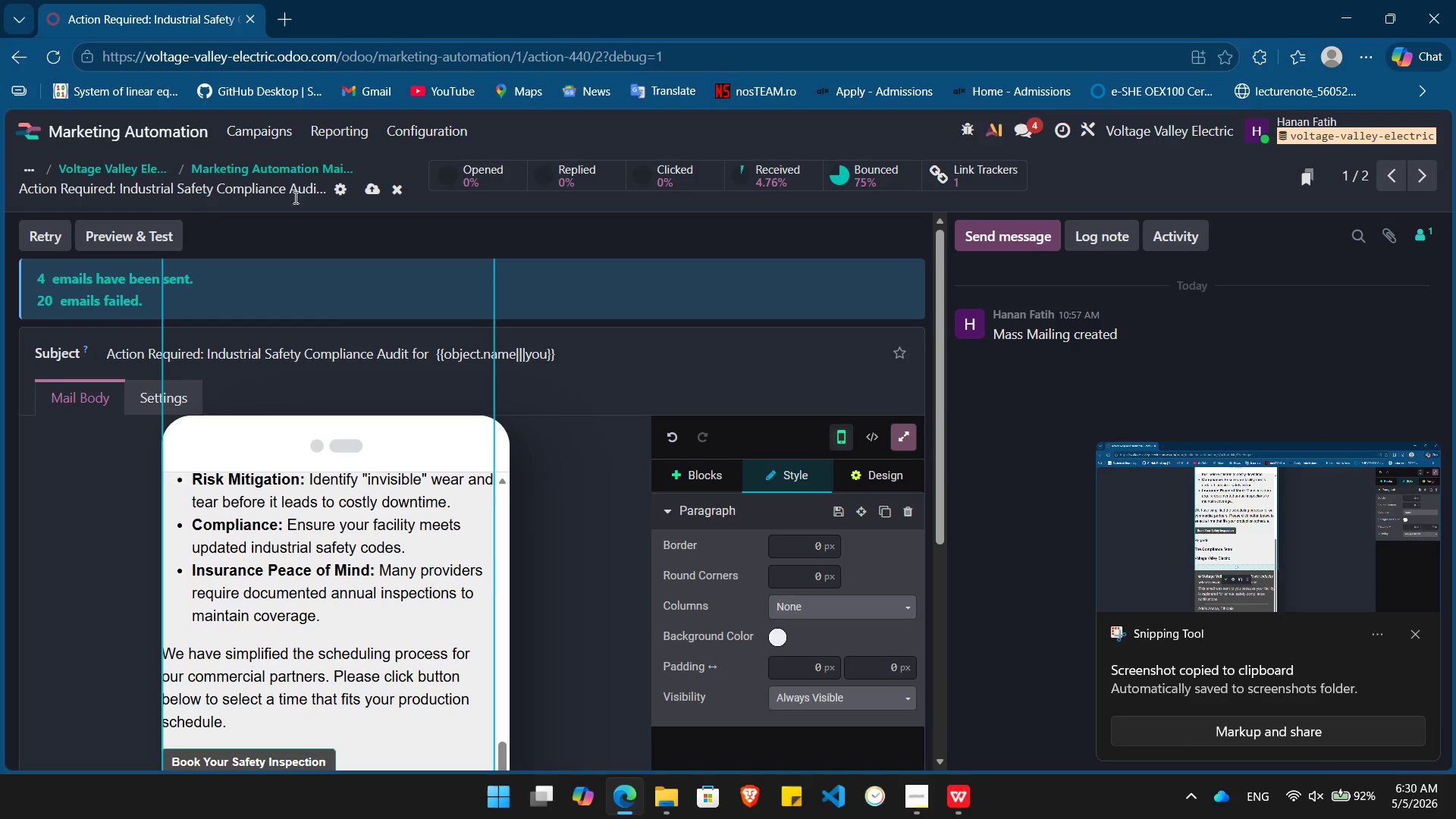 
left_click([232, 169])
 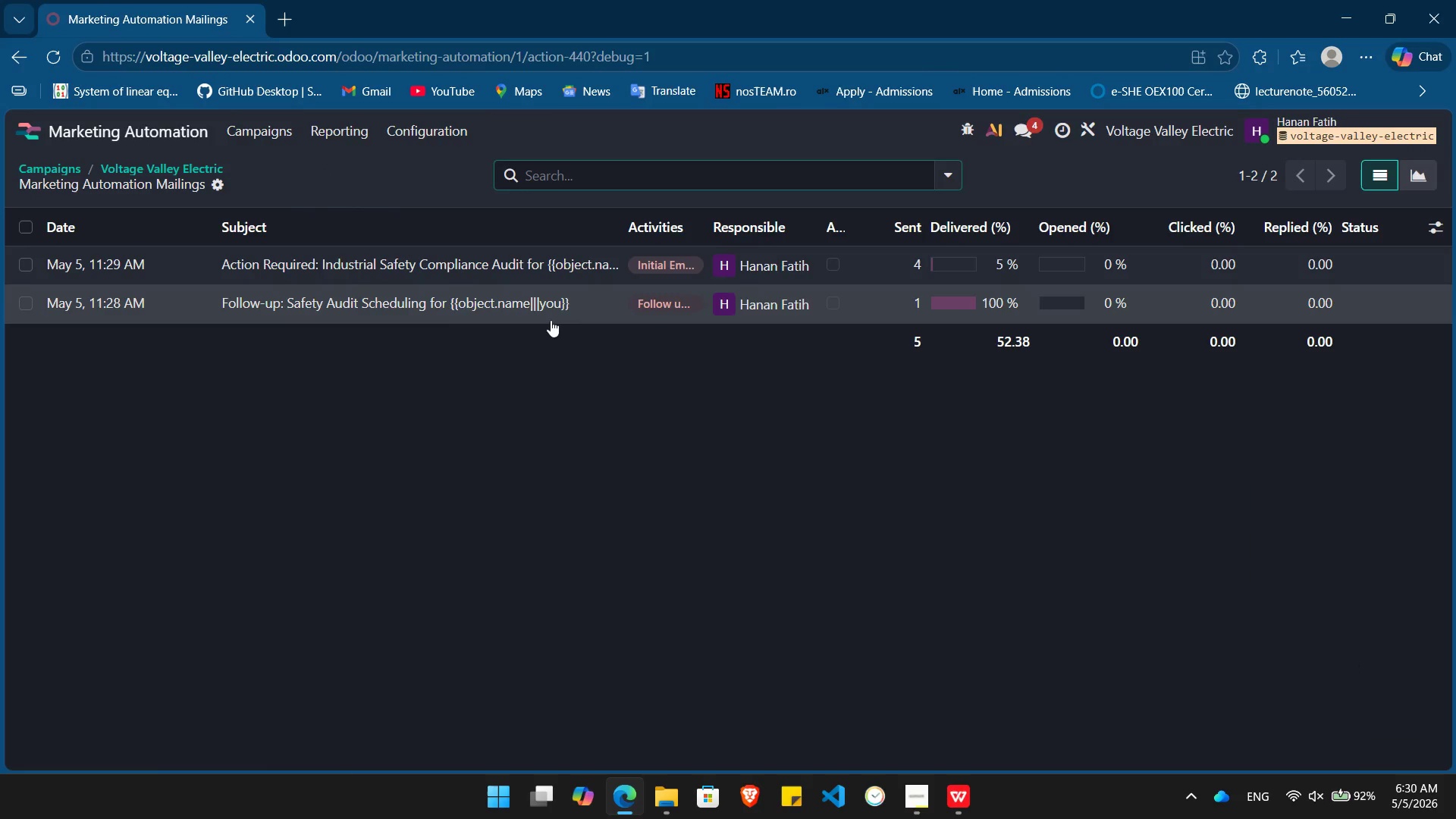 
left_click([425, 306])
 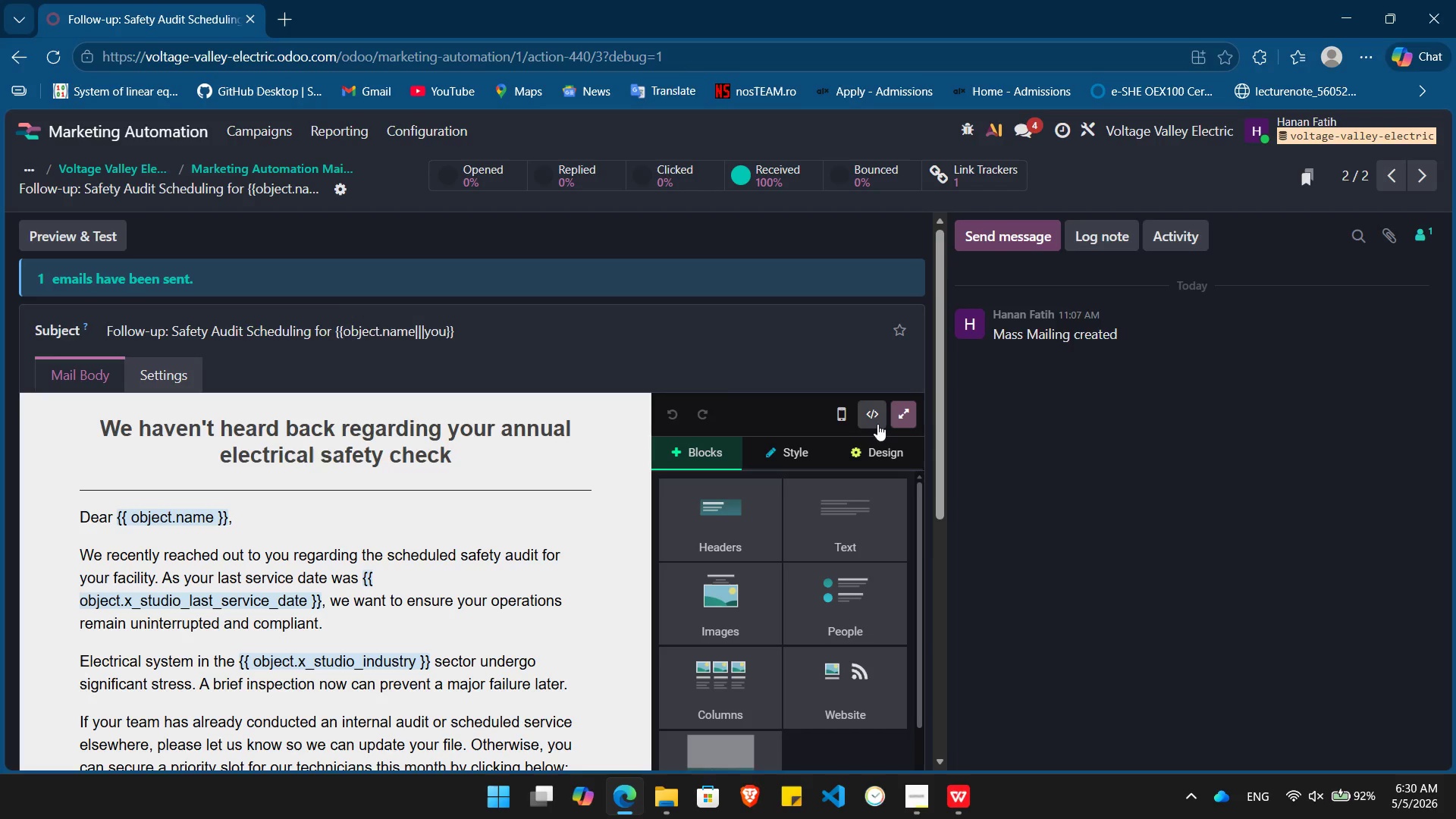 
left_click([903, 416])
 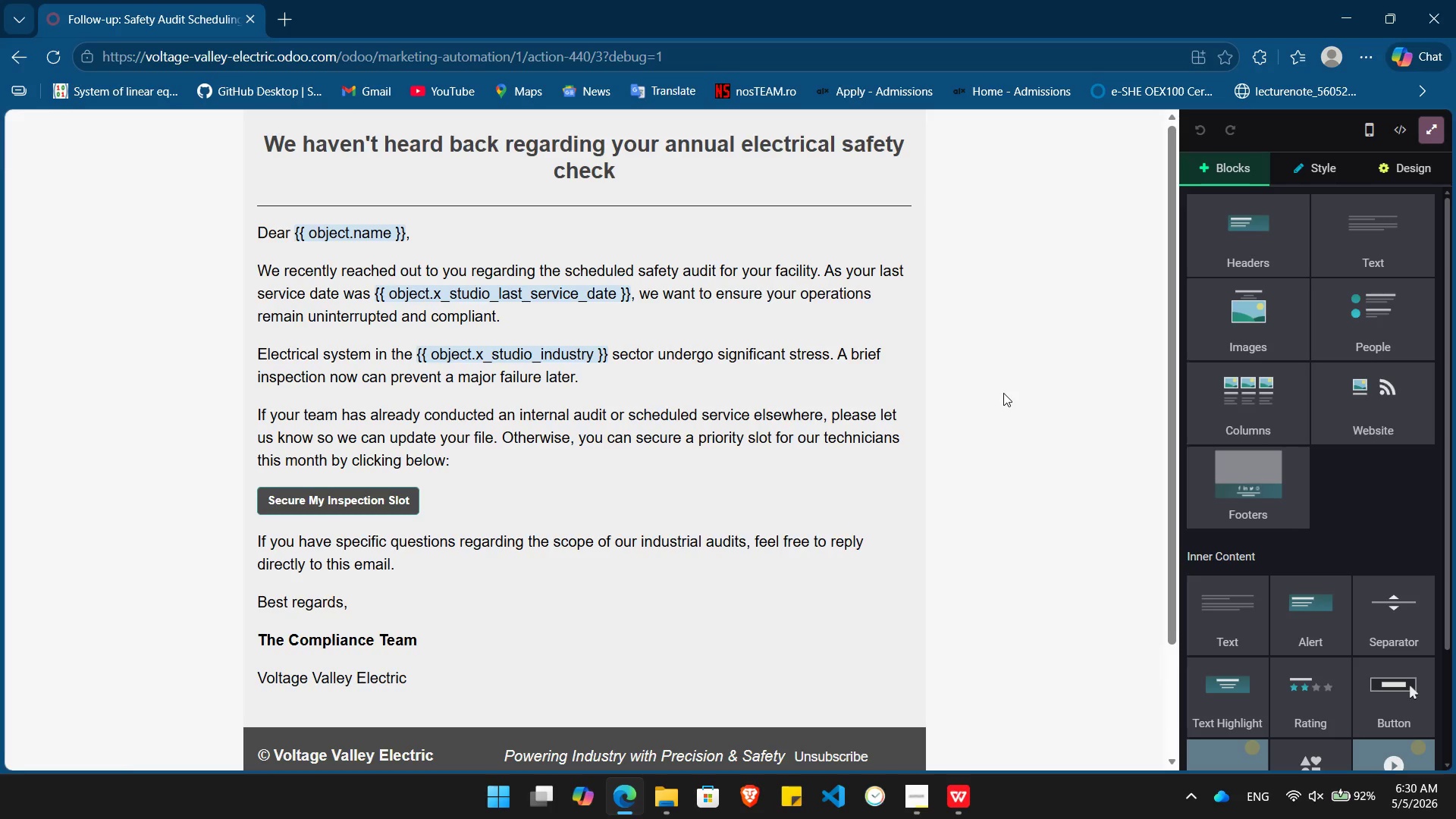 
key(PrintScreen)
 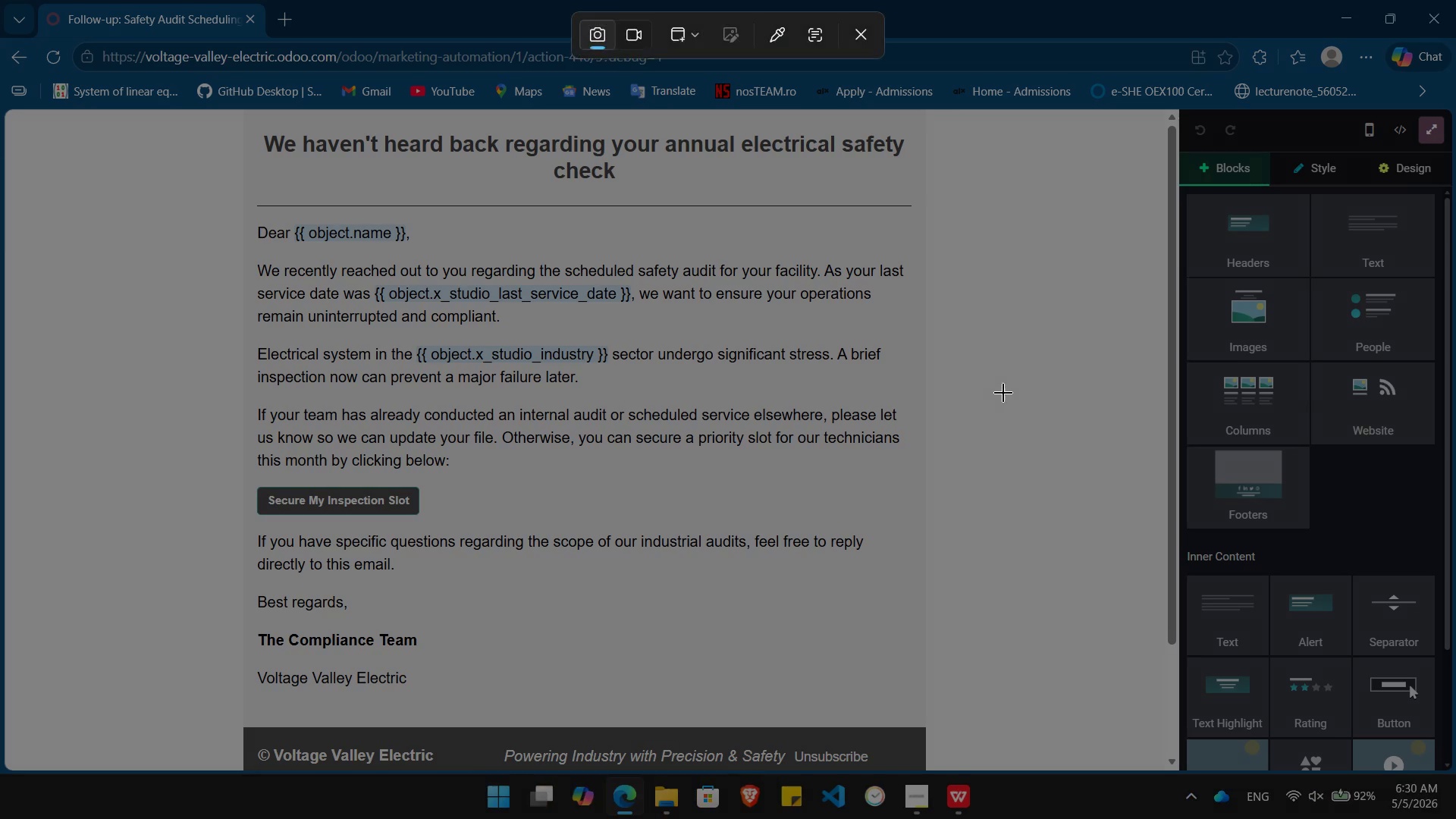 
left_click([1003, 393])
 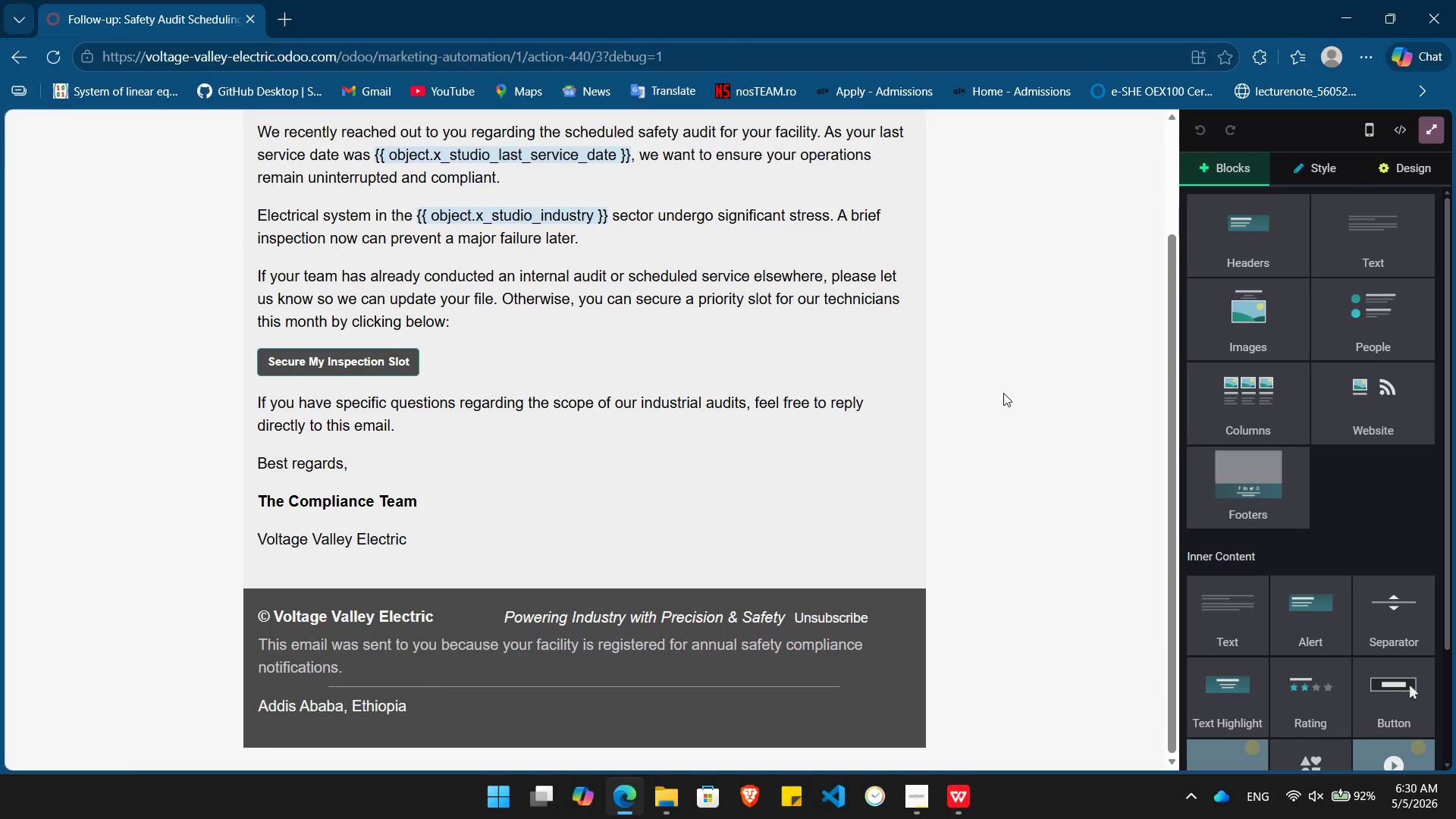 
key(PrintScreen)
 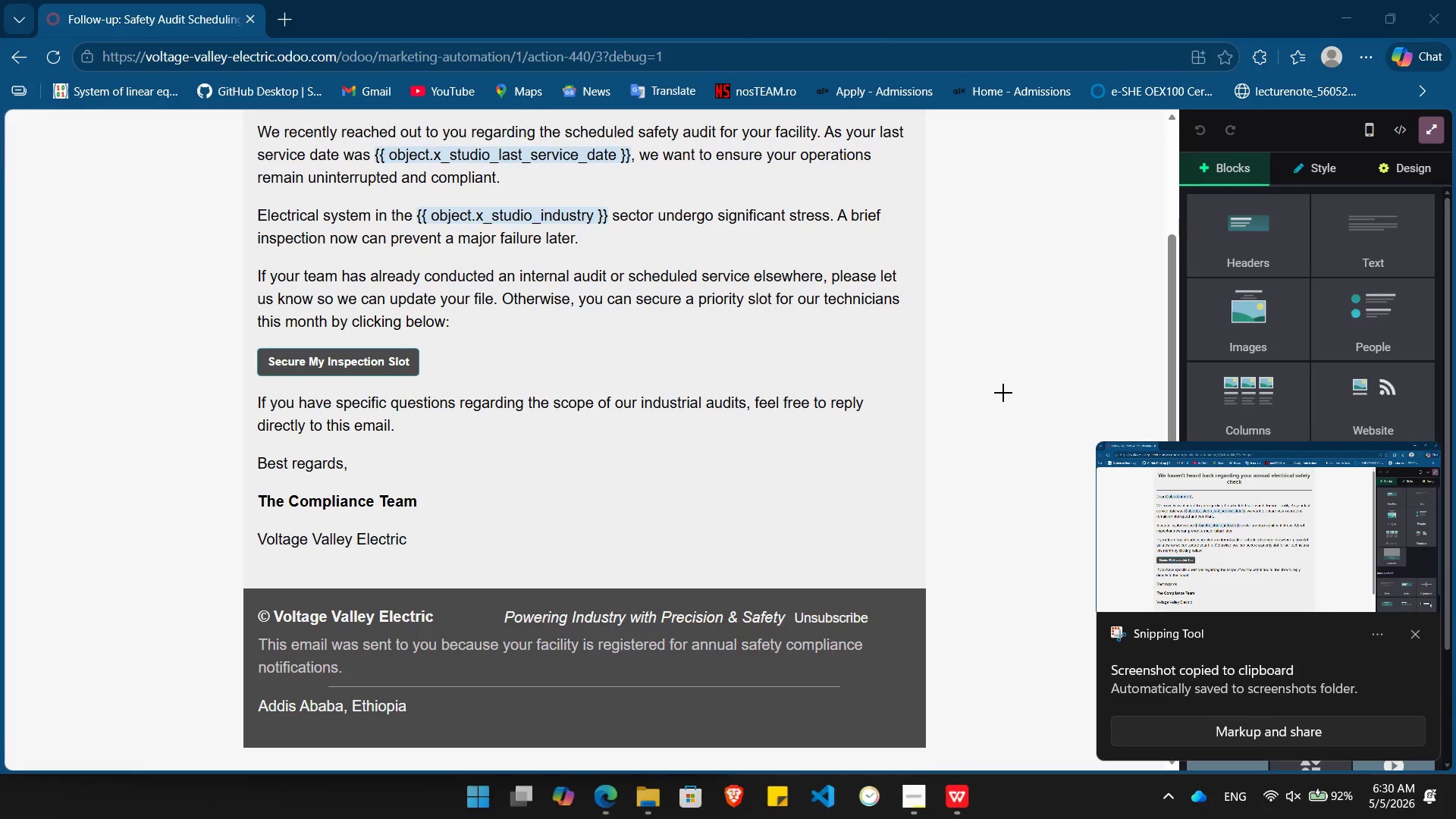 
left_click([1003, 393])
 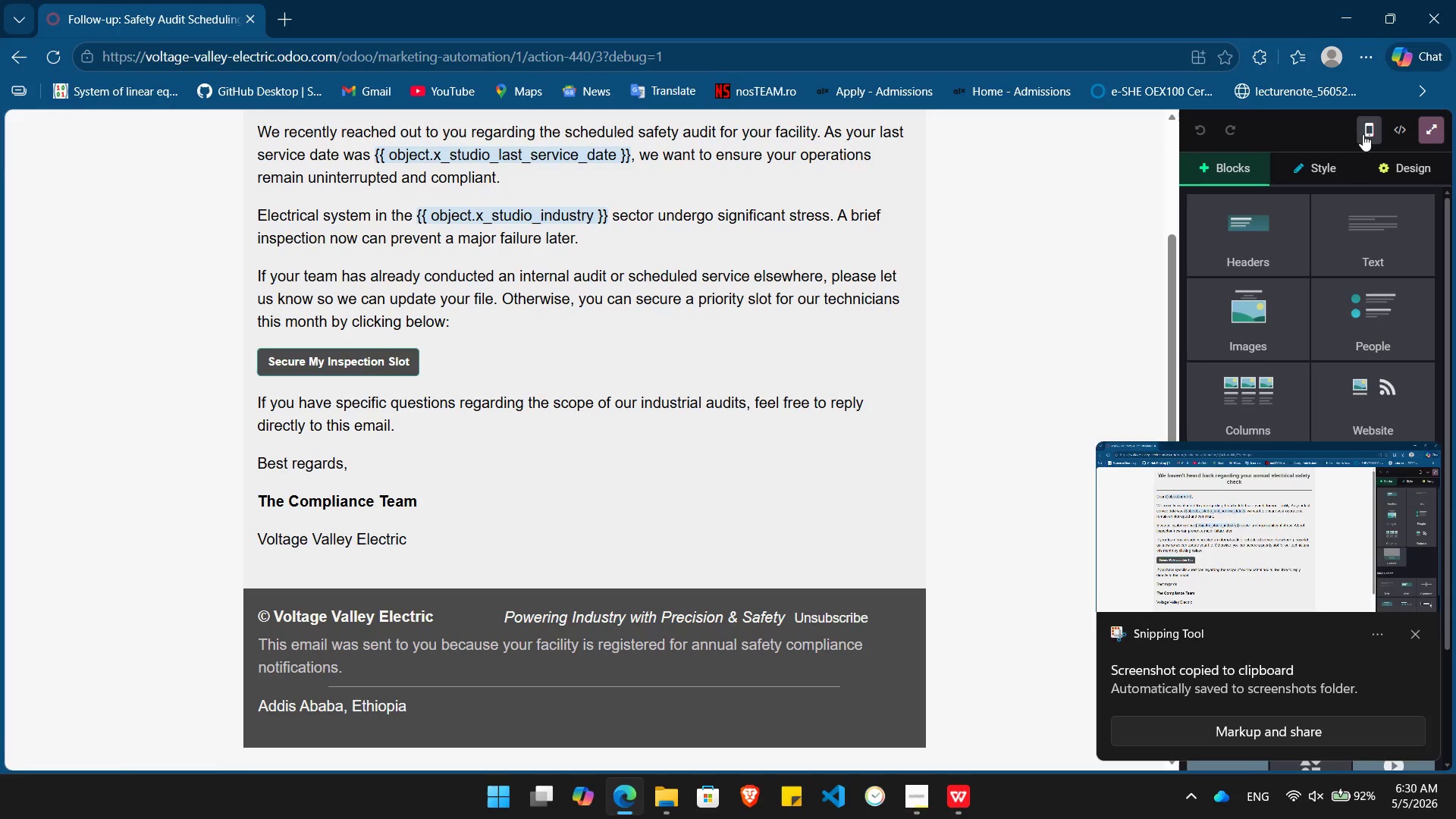 
left_click([1367, 133])
 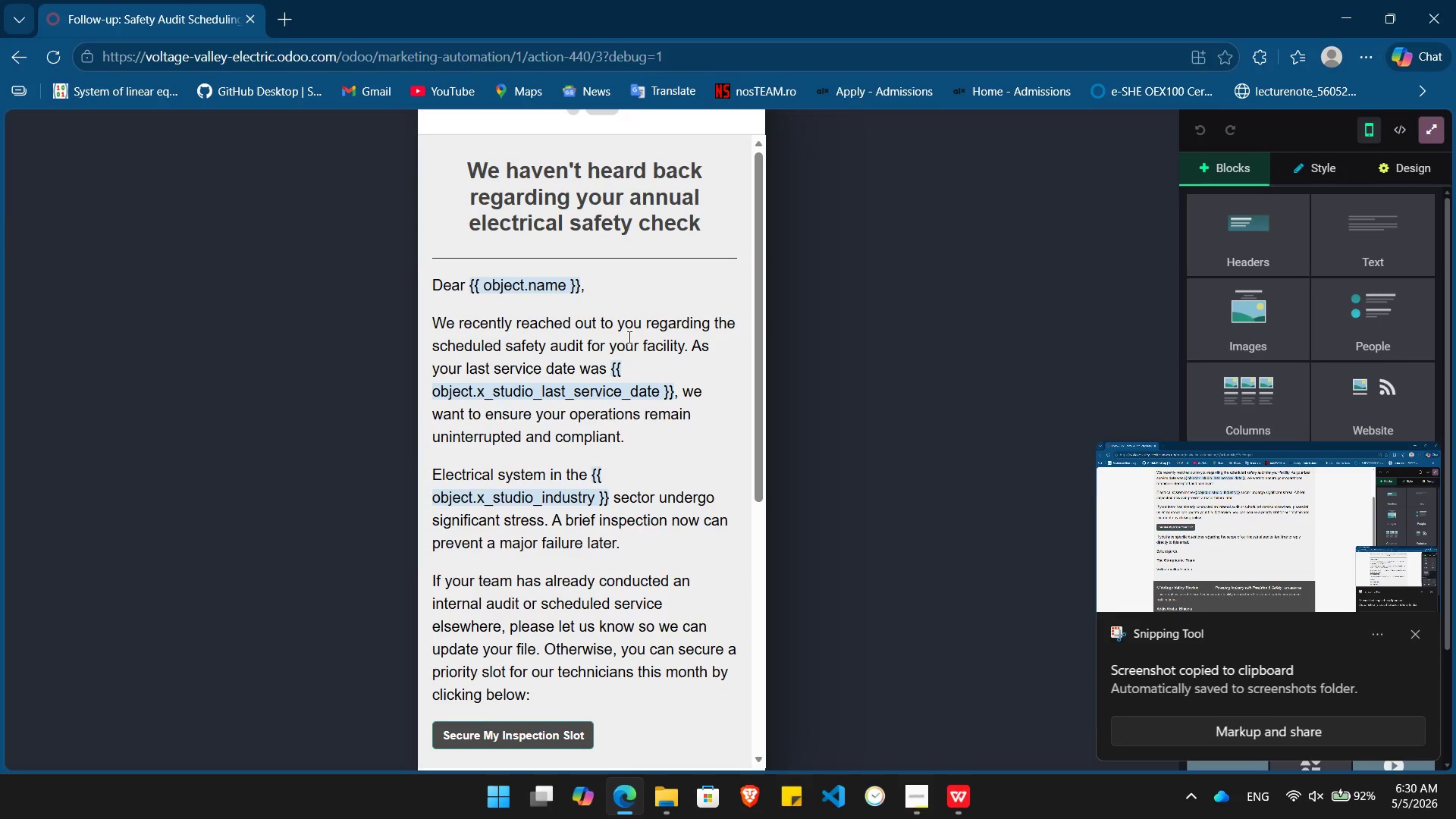 
wait(8.73)
 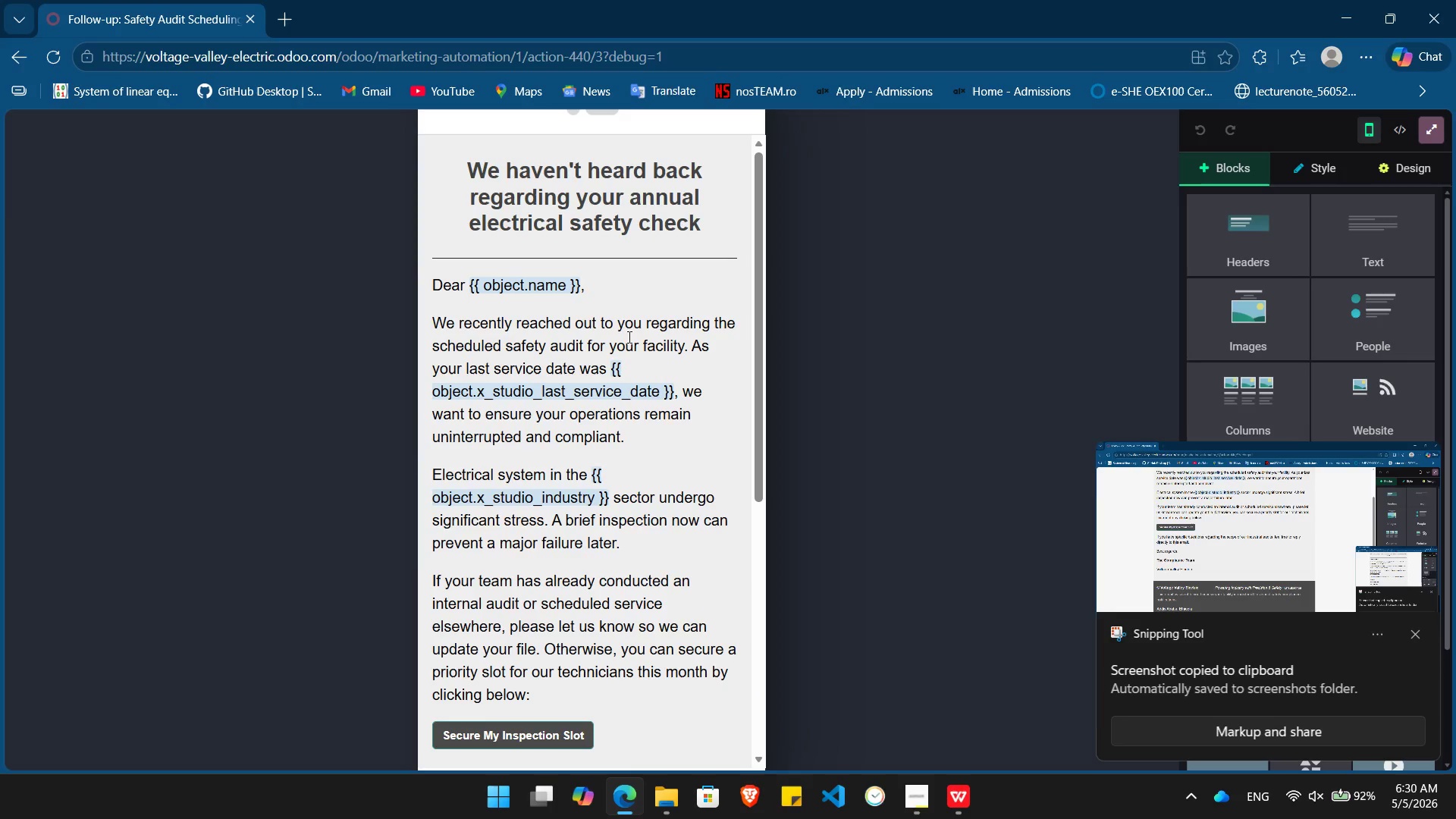 
key(PrintScreen)
 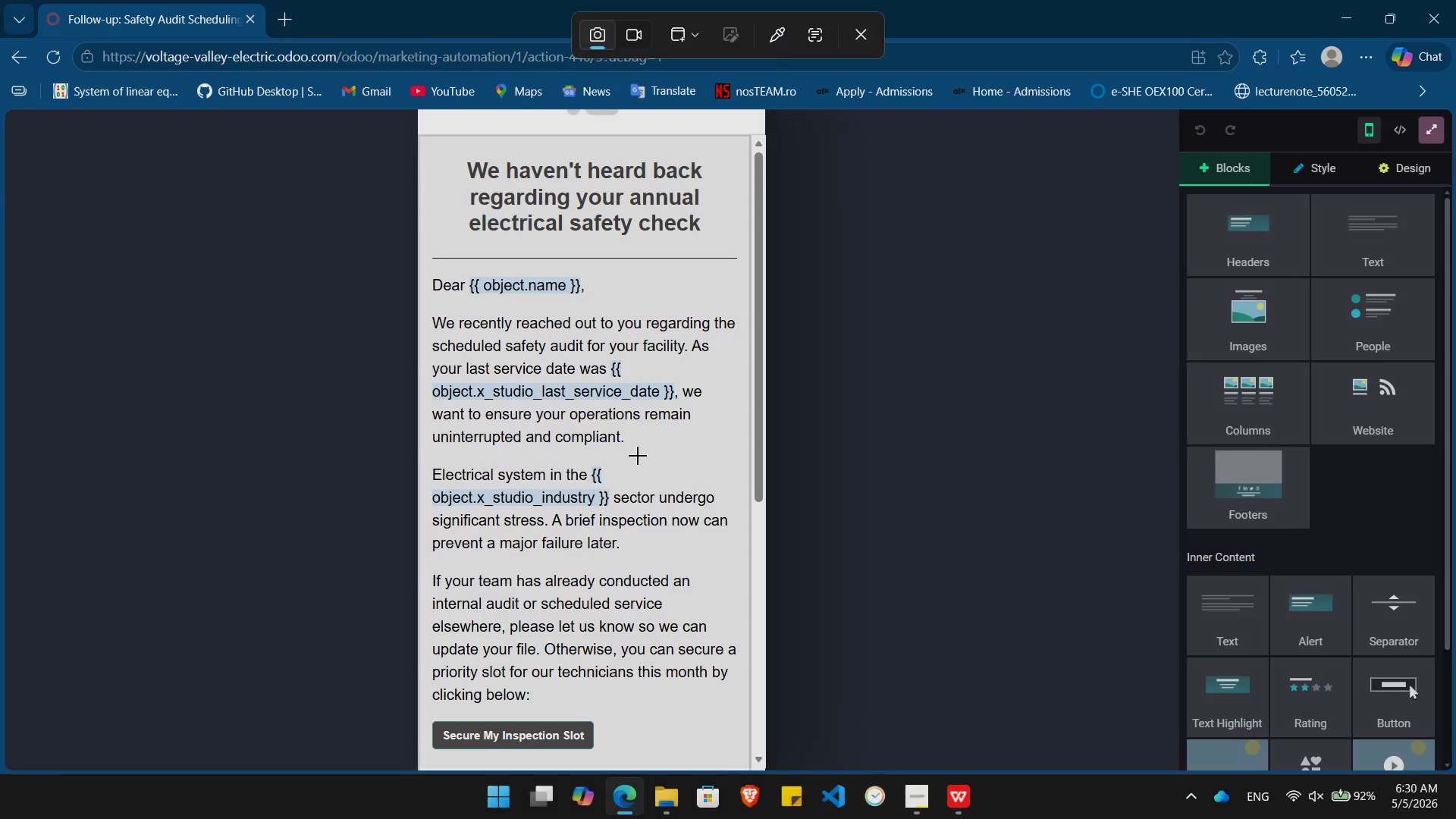 
left_click([638, 456])
 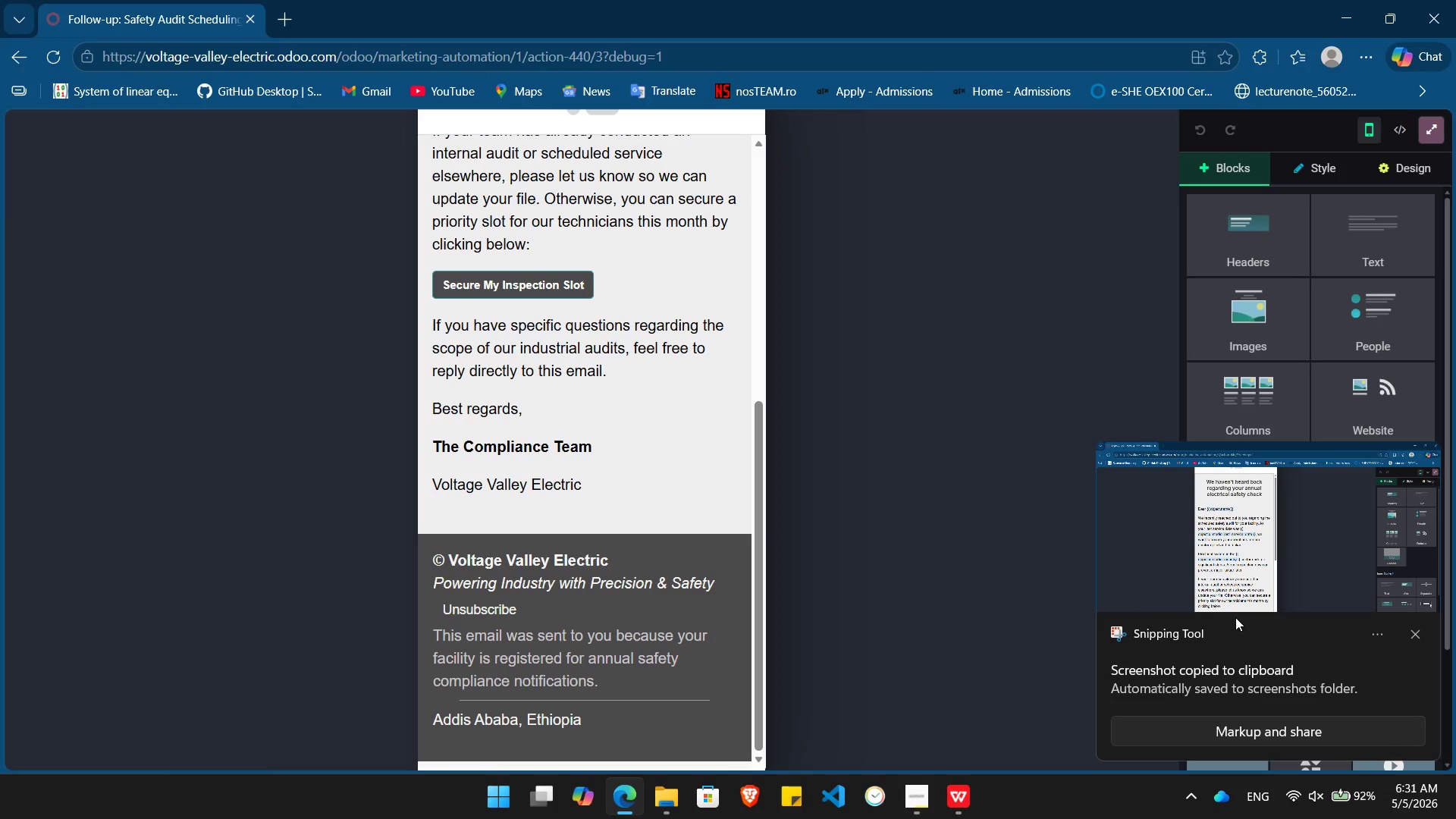 
left_click([1416, 635])
 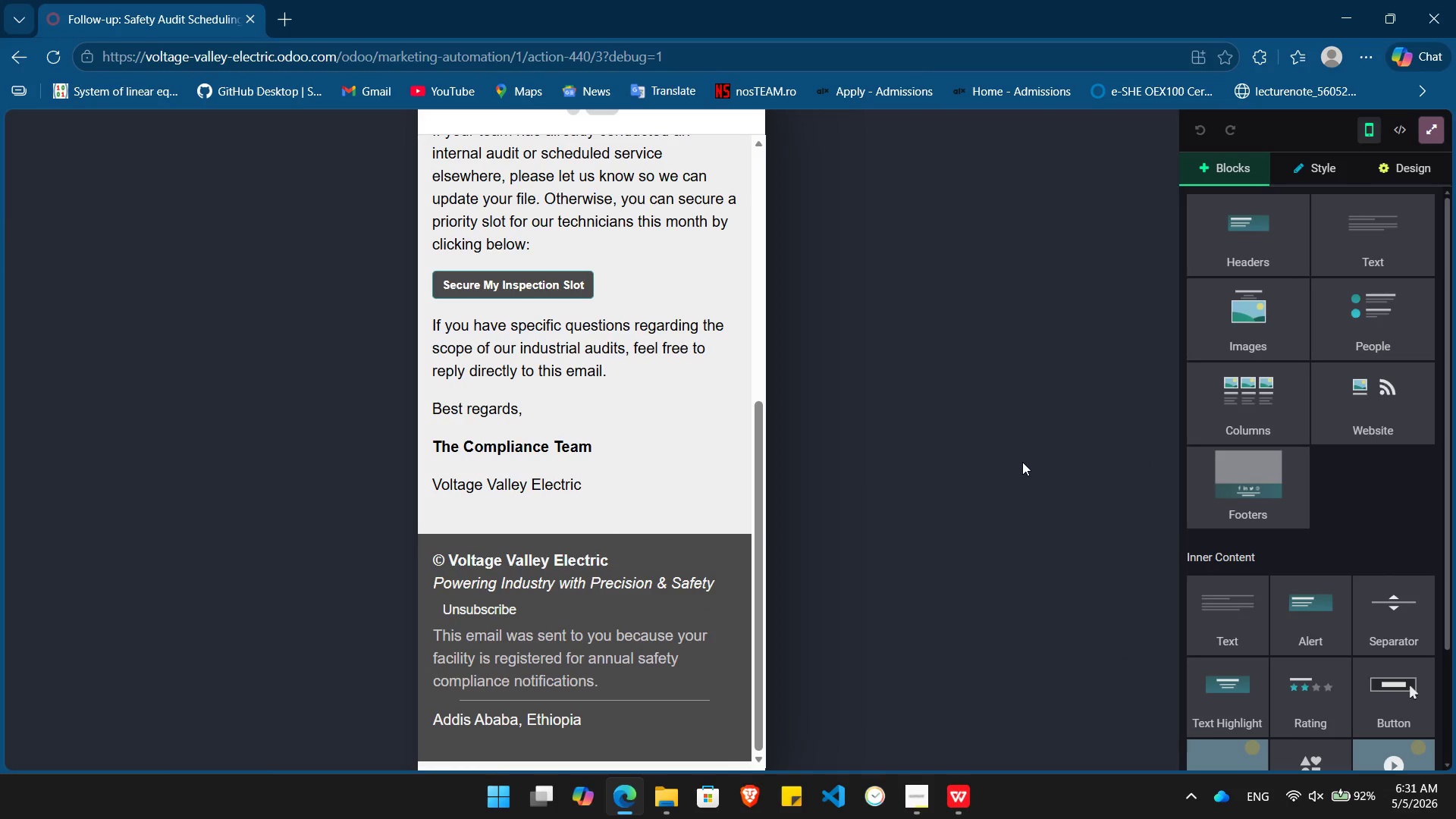 
key(PrintScreen)
 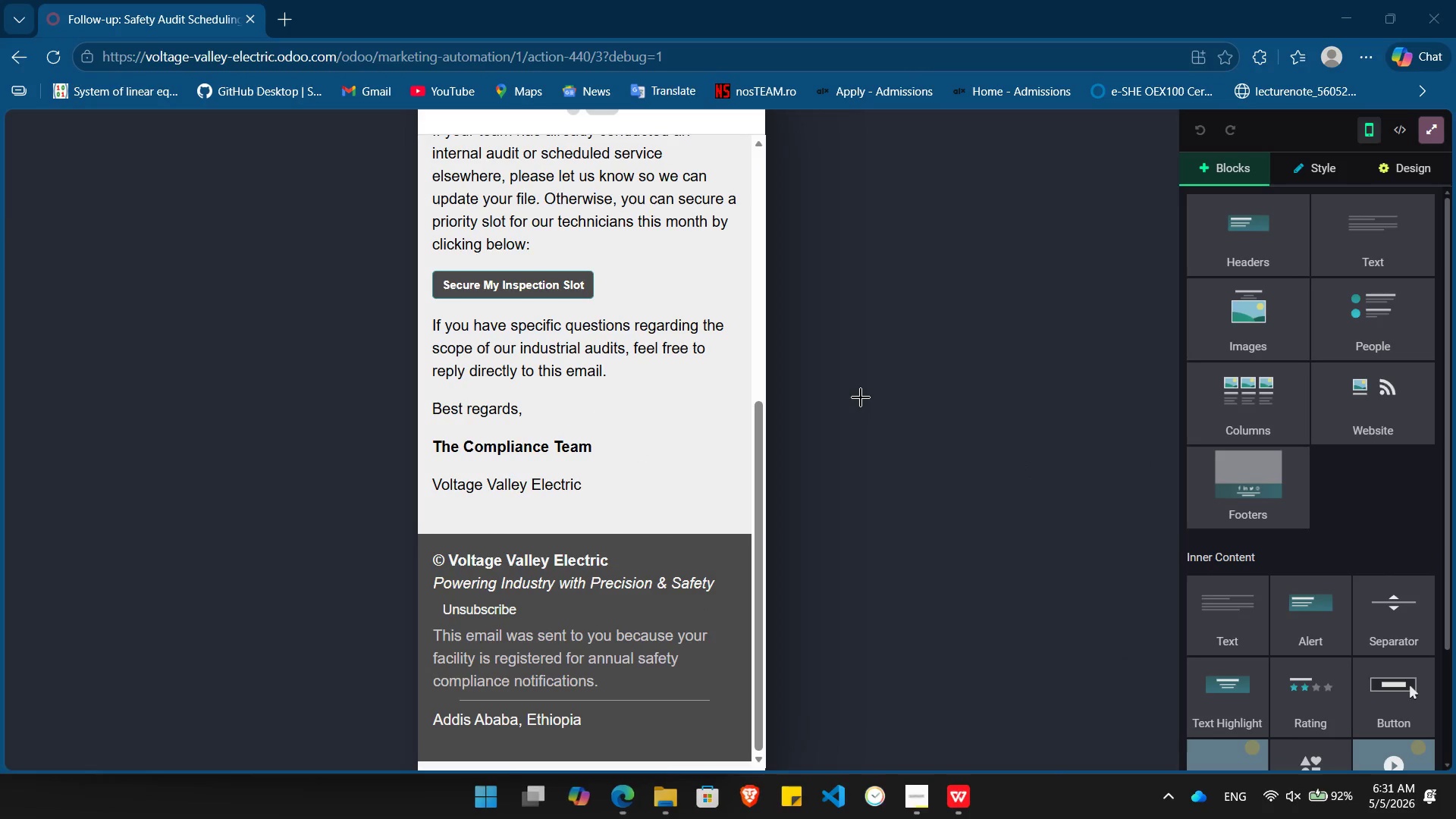 
left_click([861, 397])
 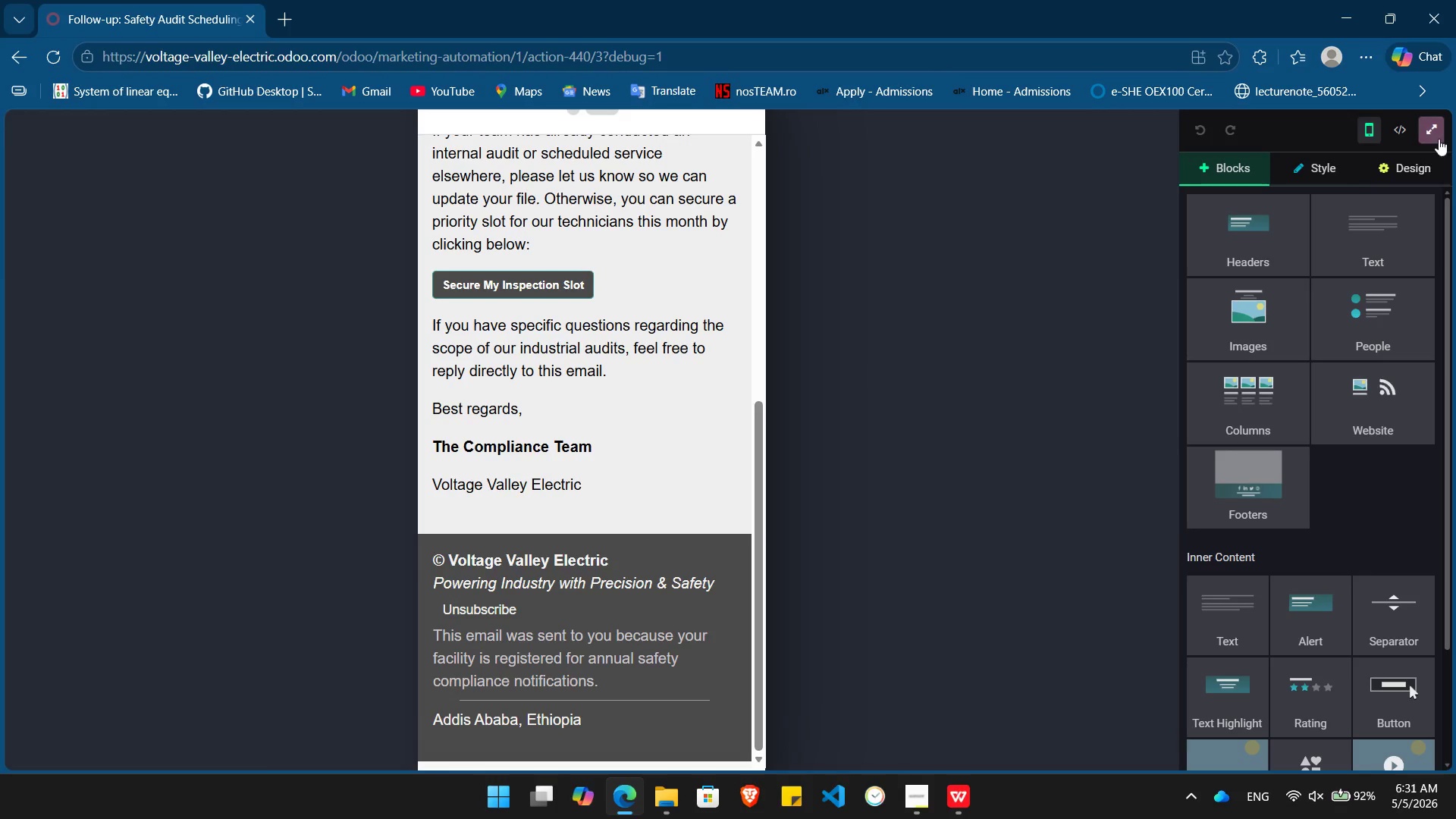 
left_click([1438, 135])
 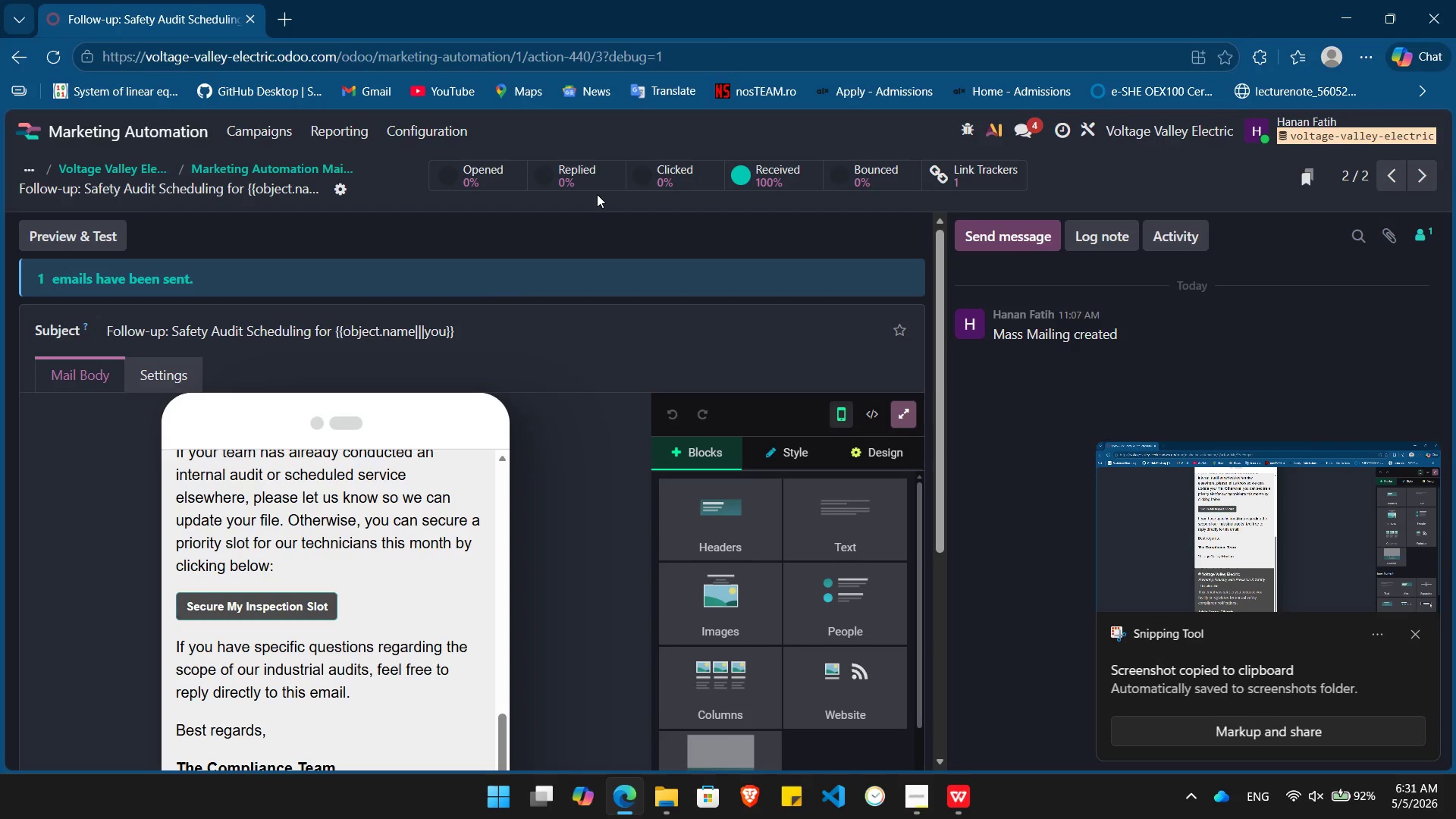 
key(Alt+Tab)